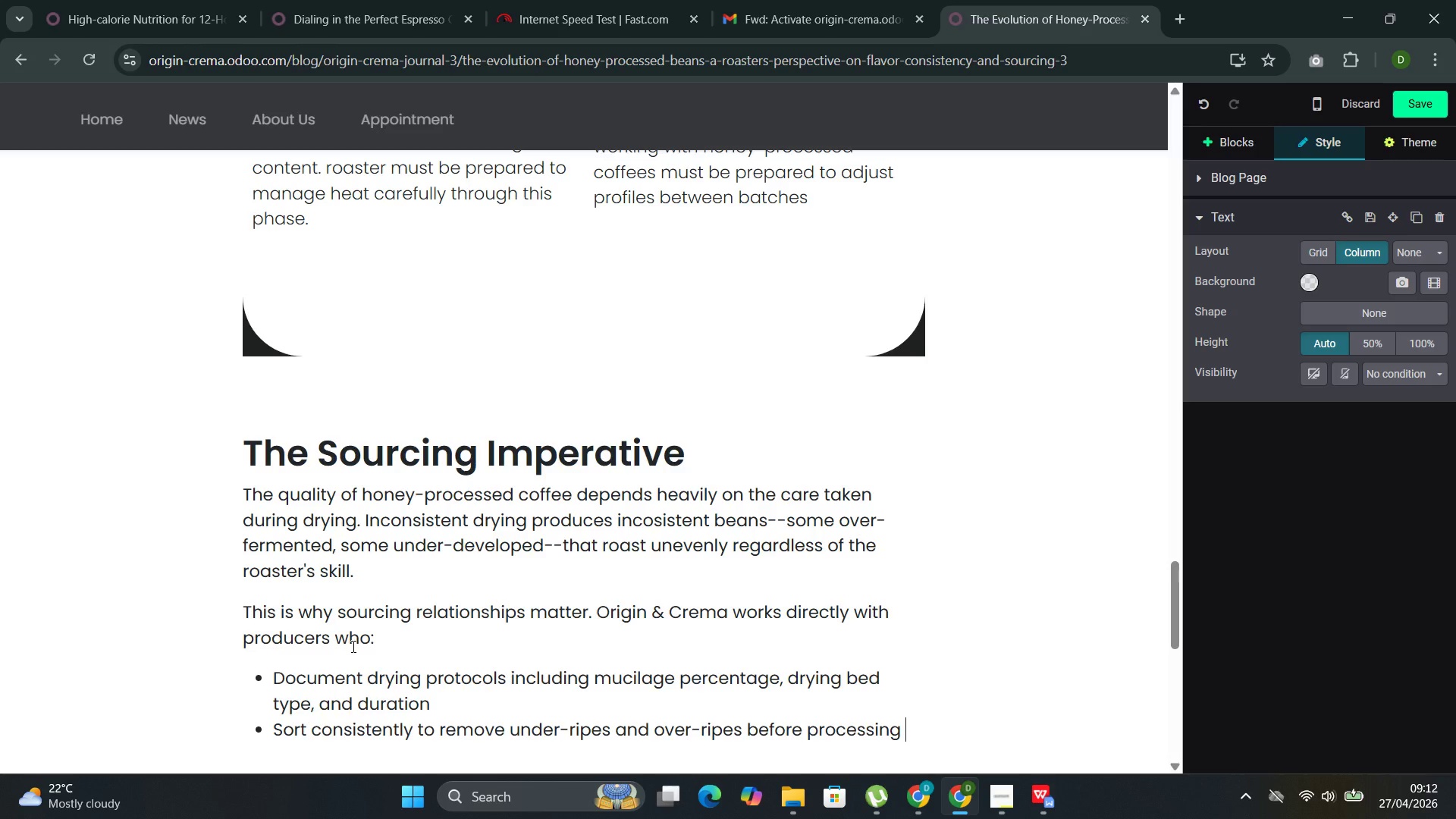 
key(Enter)
 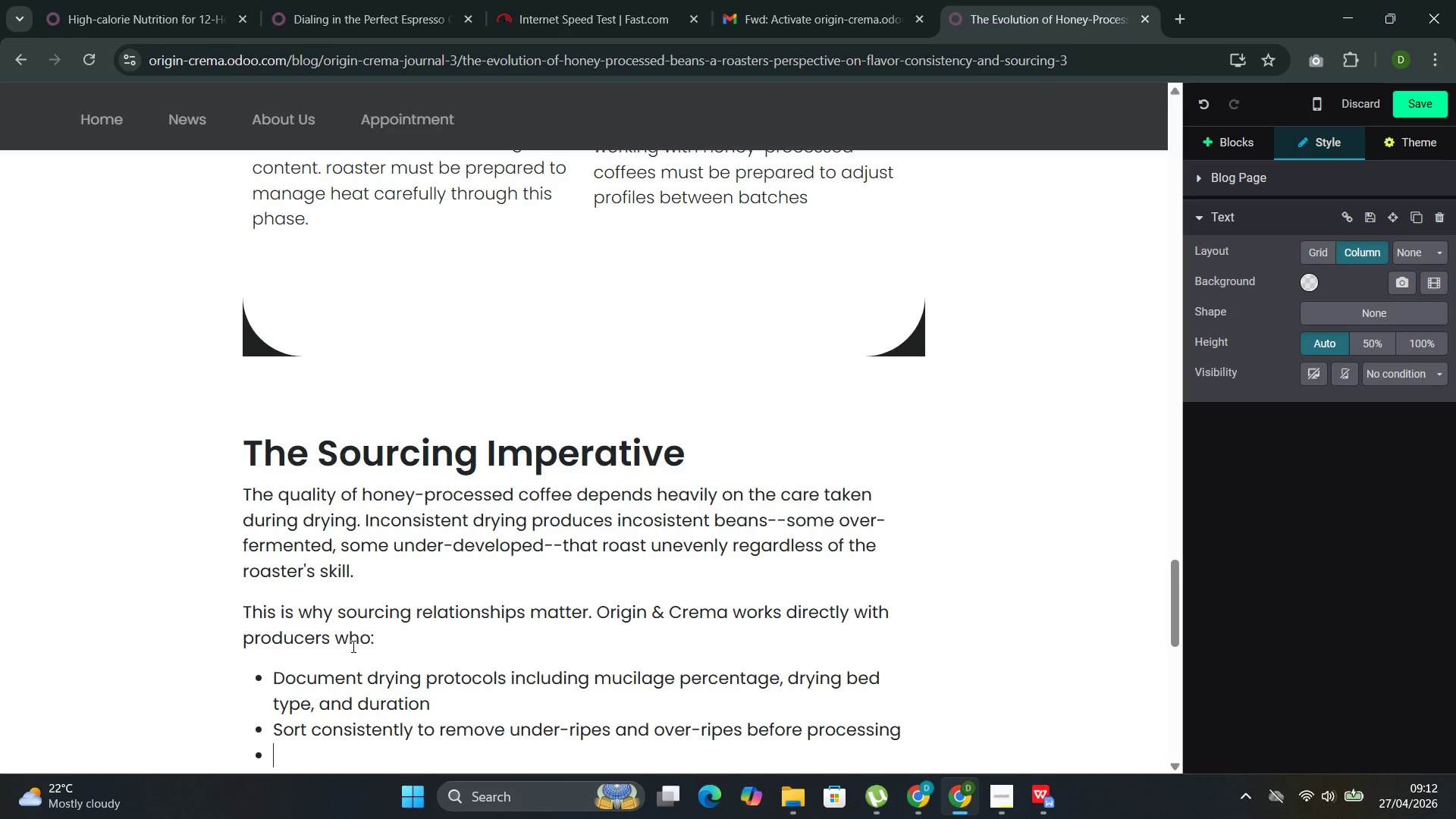 
wait(5.53)
 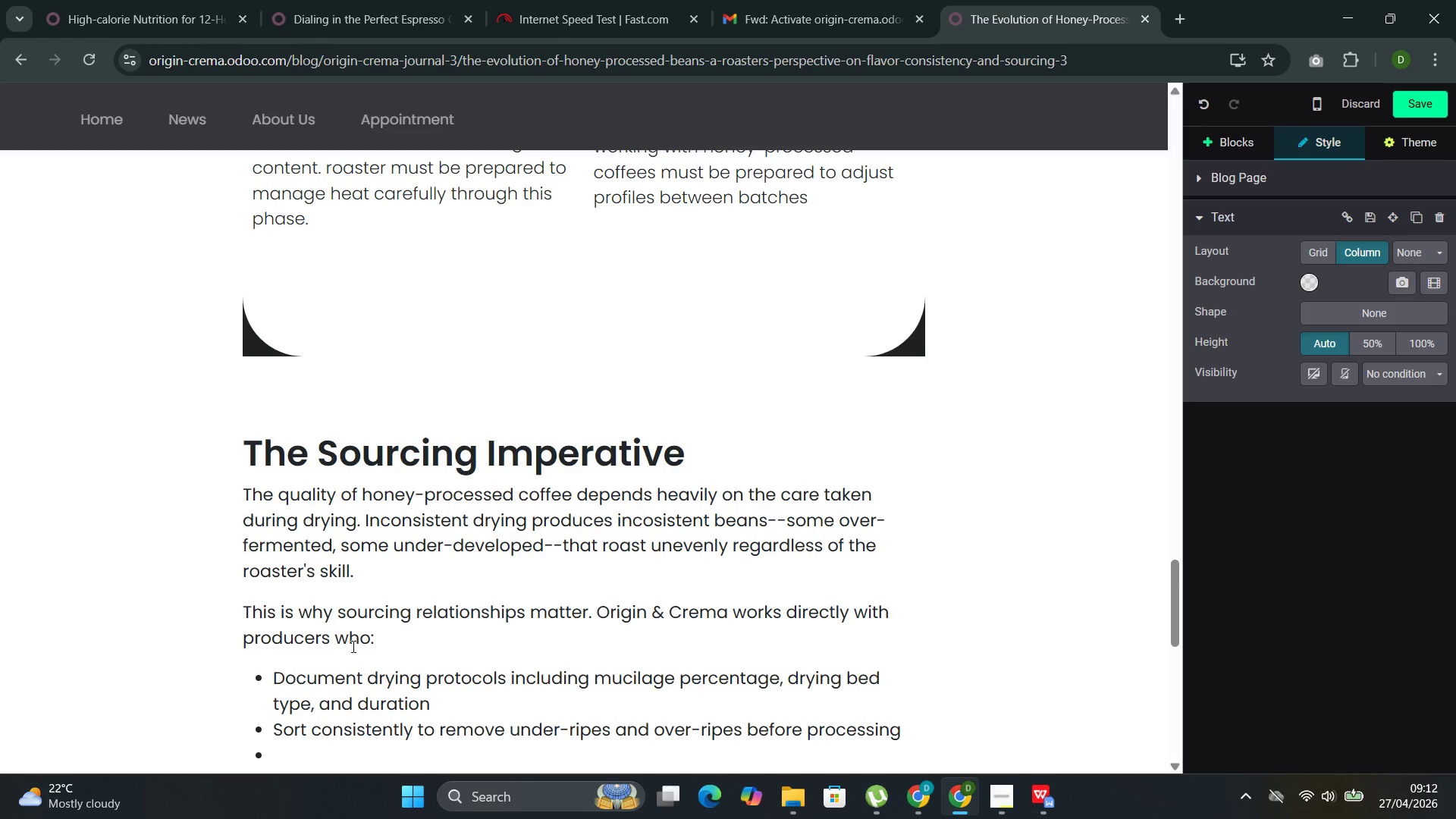 
type(Provide moisture con)
 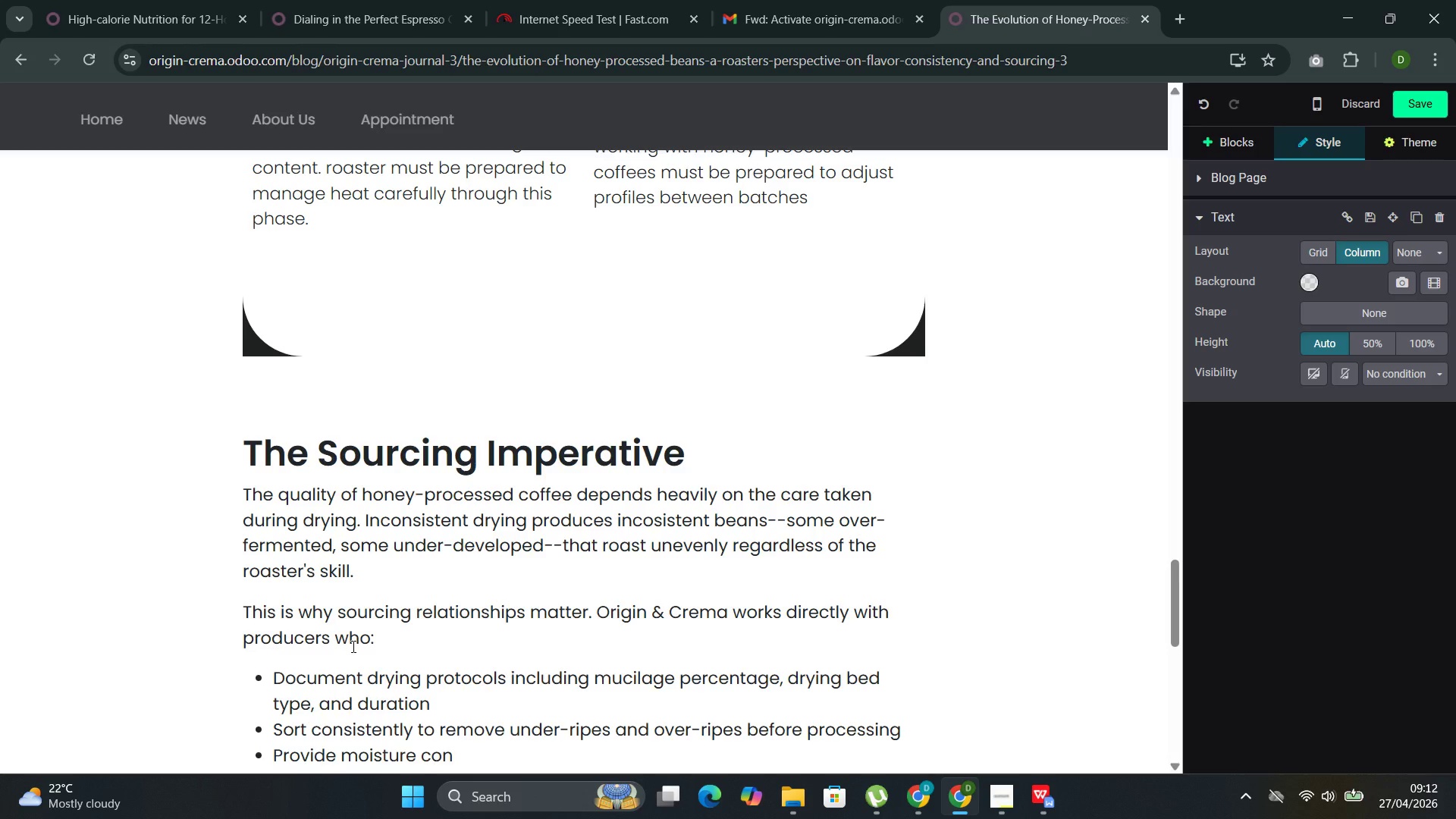 
wait(5.14)
 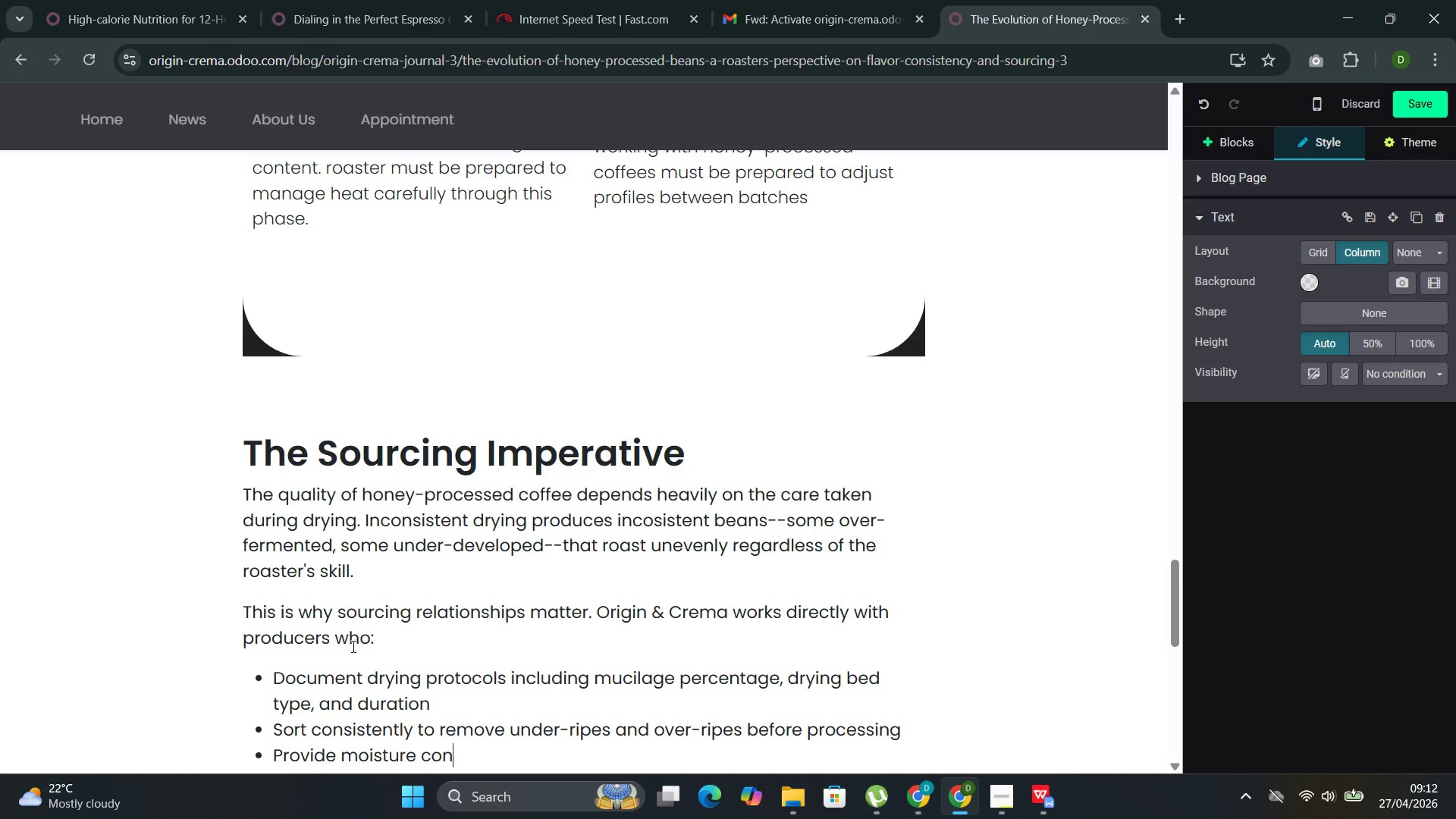 
type(tent and water activity measurements)
 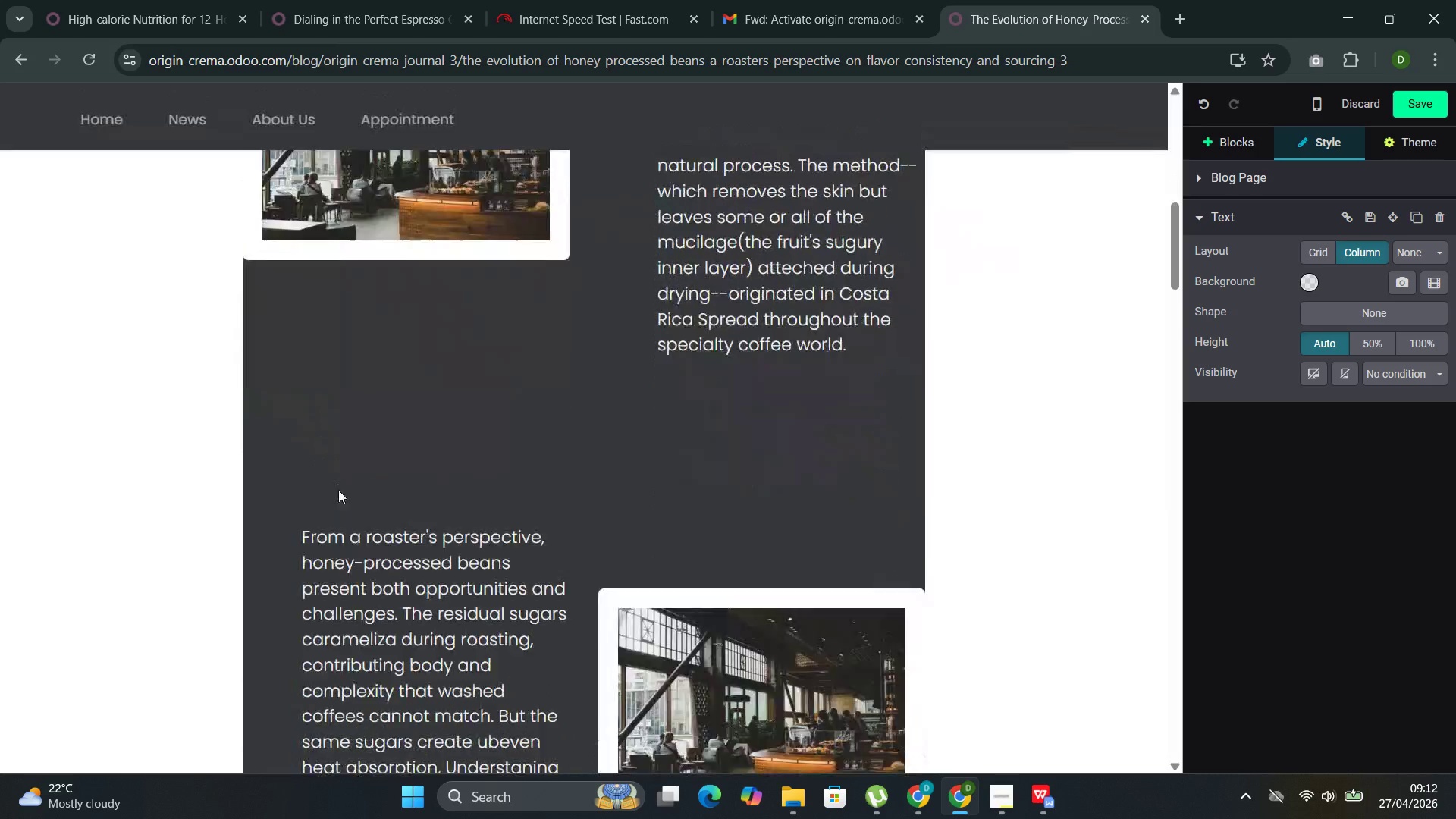 
wait(9.39)
 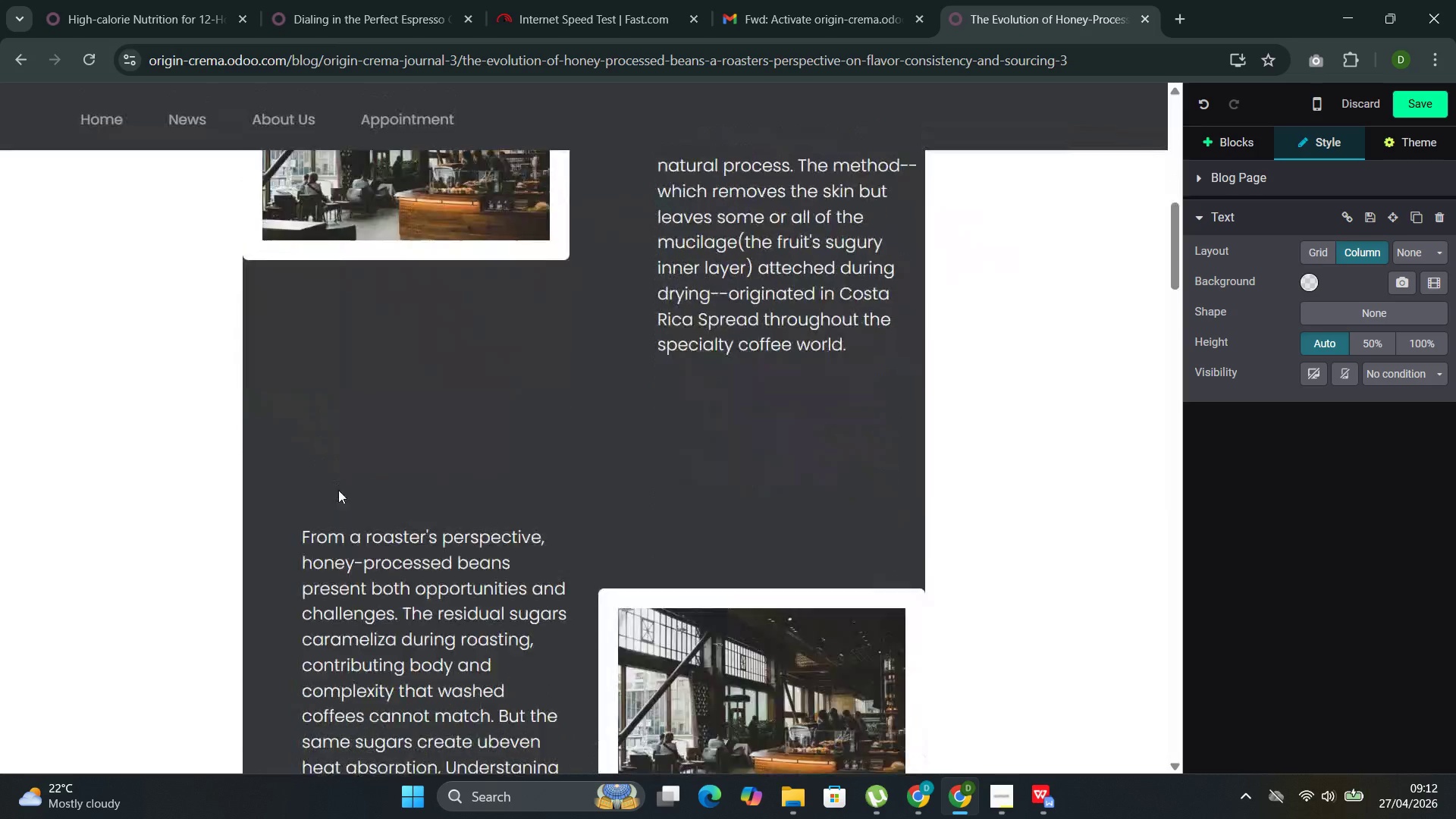 
left_click([821, 335])
 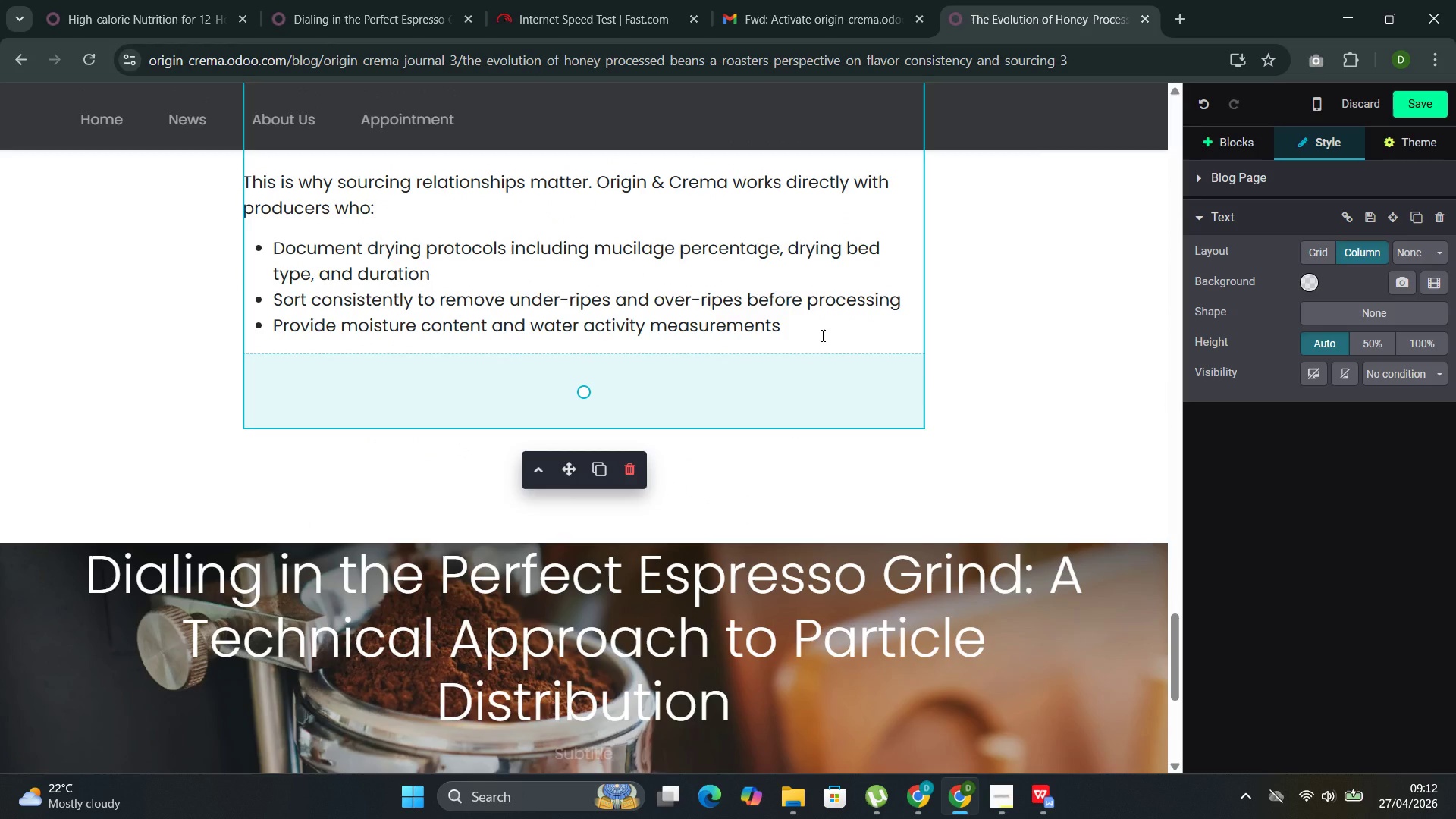 
type( with each)
 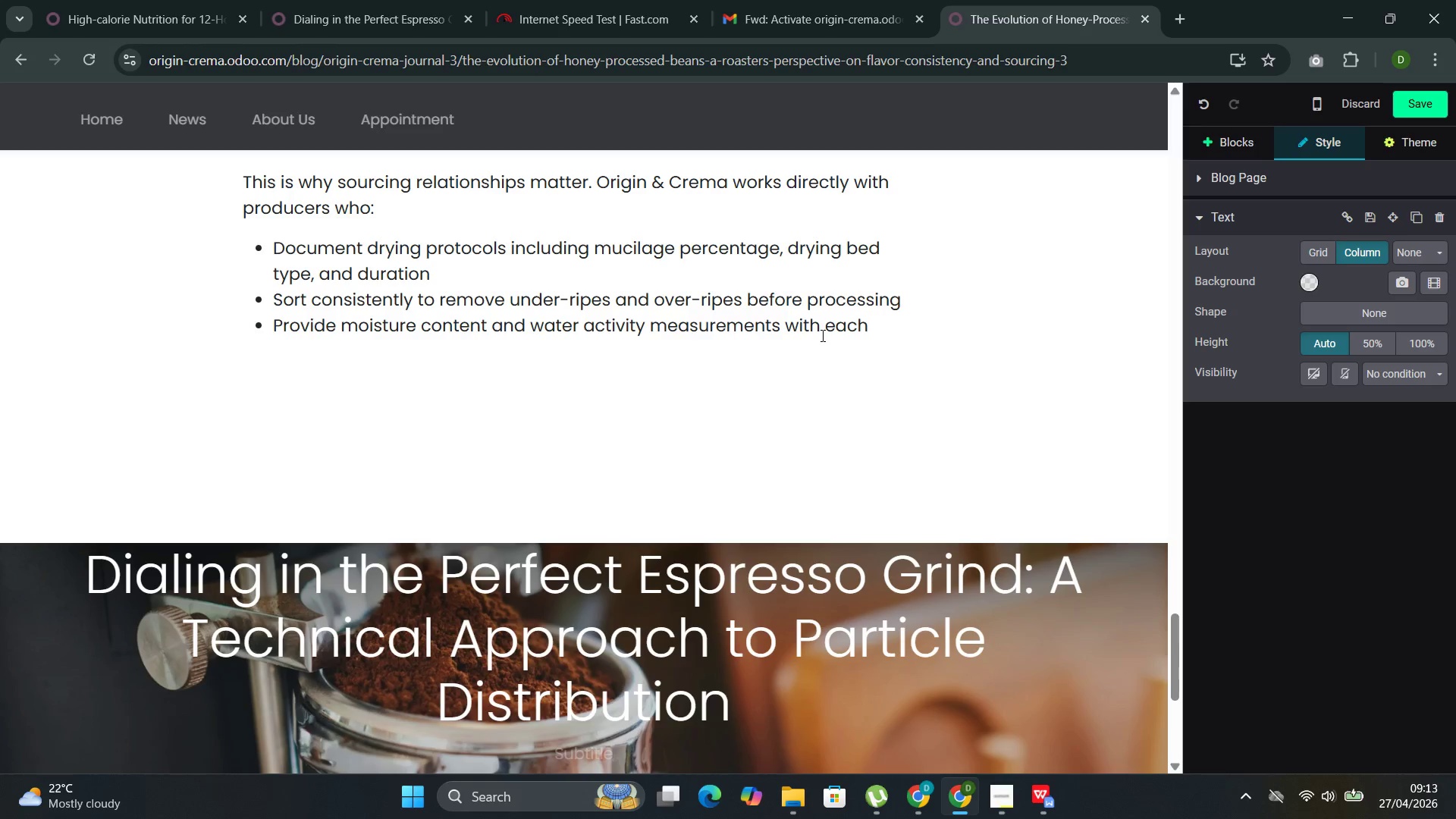 
wait(17.06)
 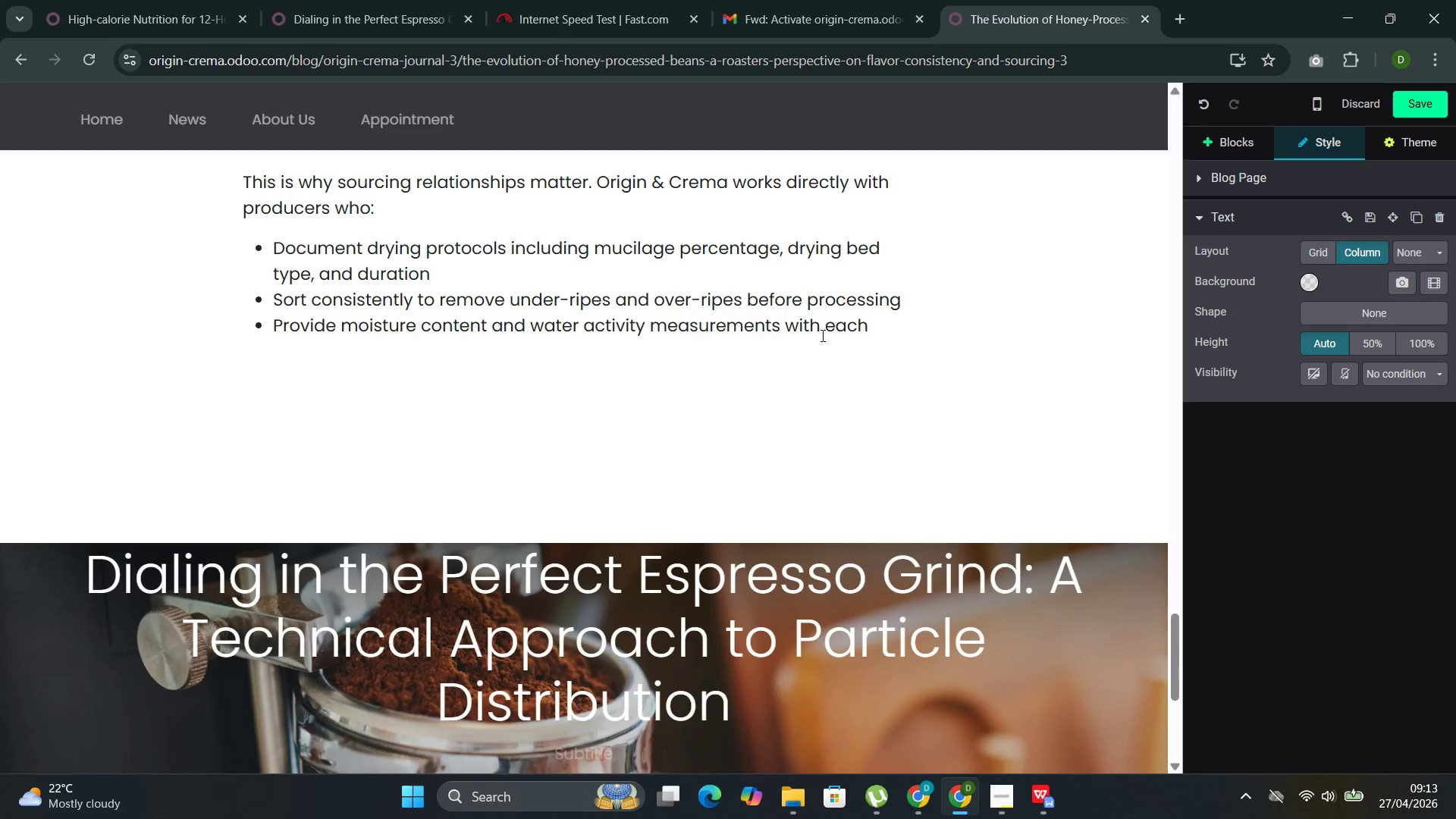 
type( shipment)
 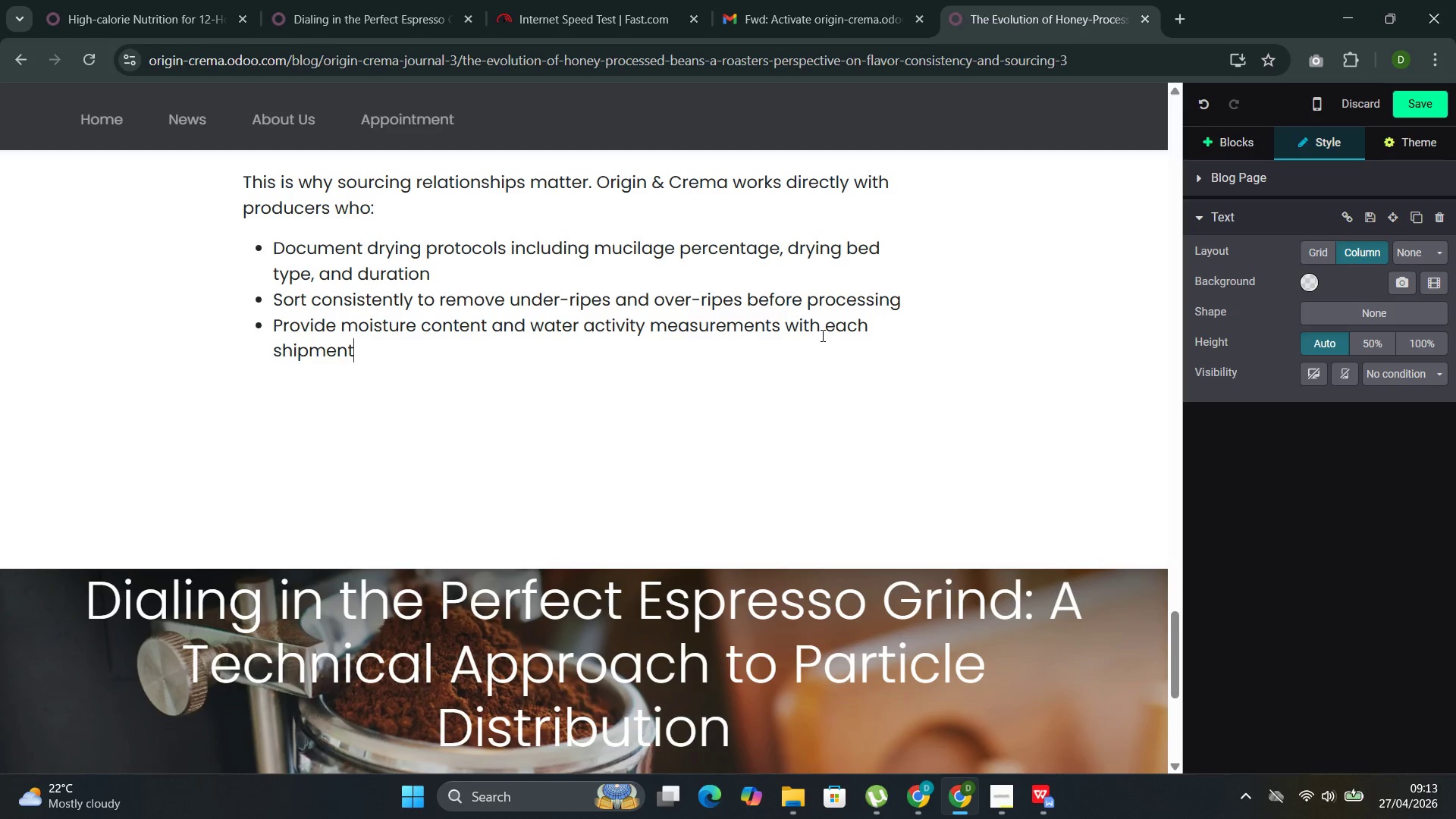 
key(Enter)
 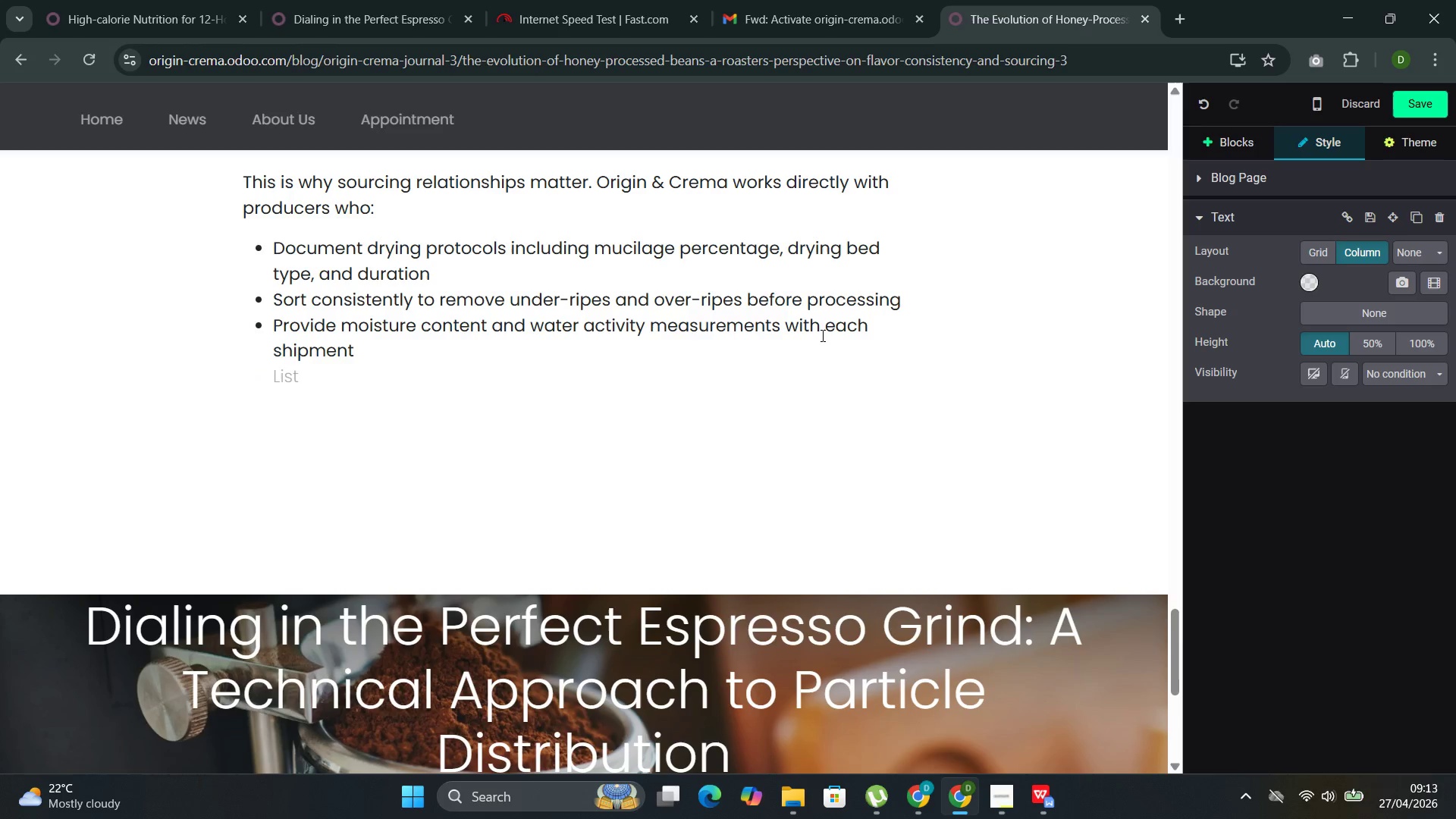 
key(Backspace)
key(Backspace)
type(For wholesale partners, underst)
key(Backspace)
type(an)
 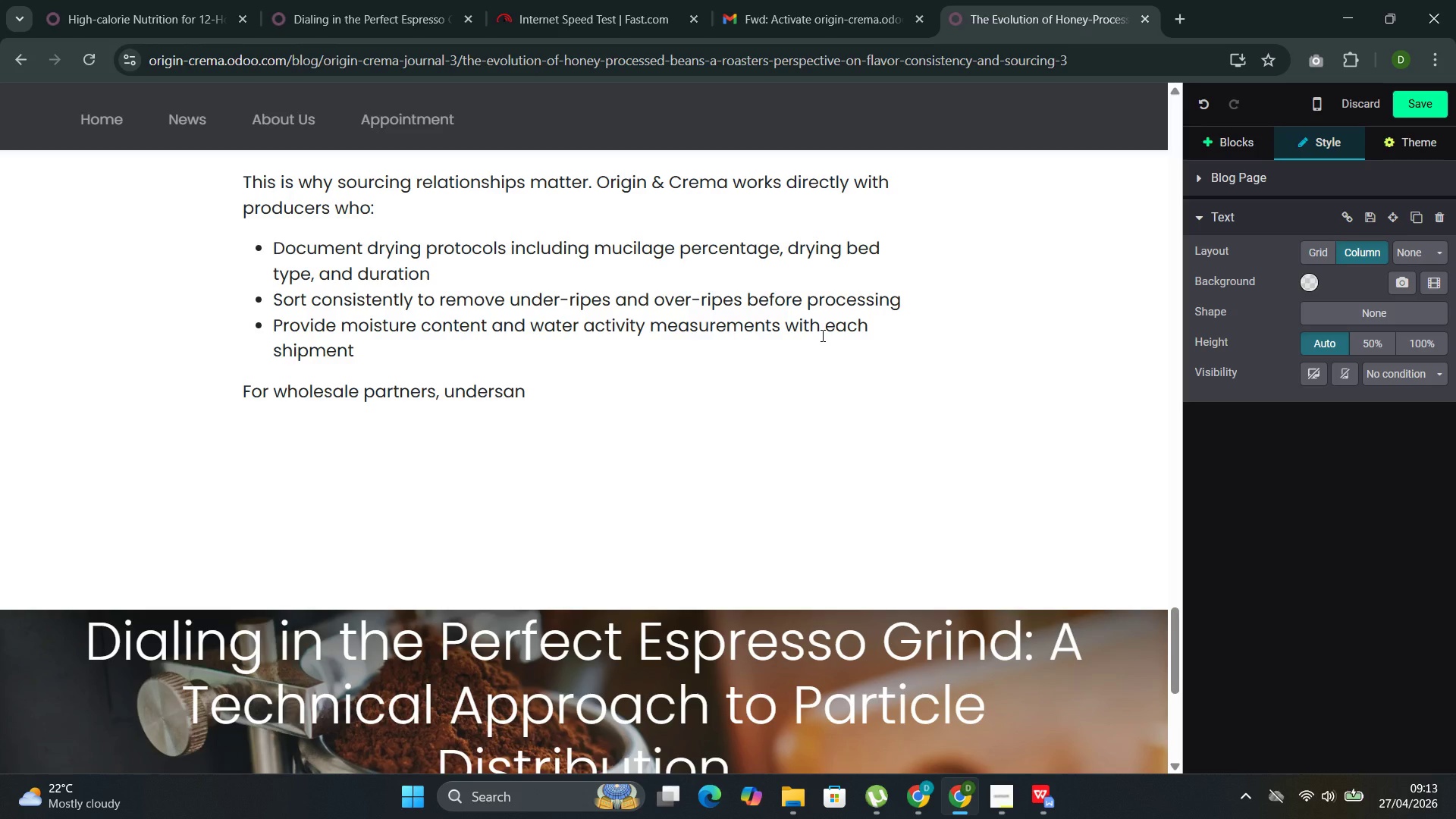 
key(ArrowLeft)
 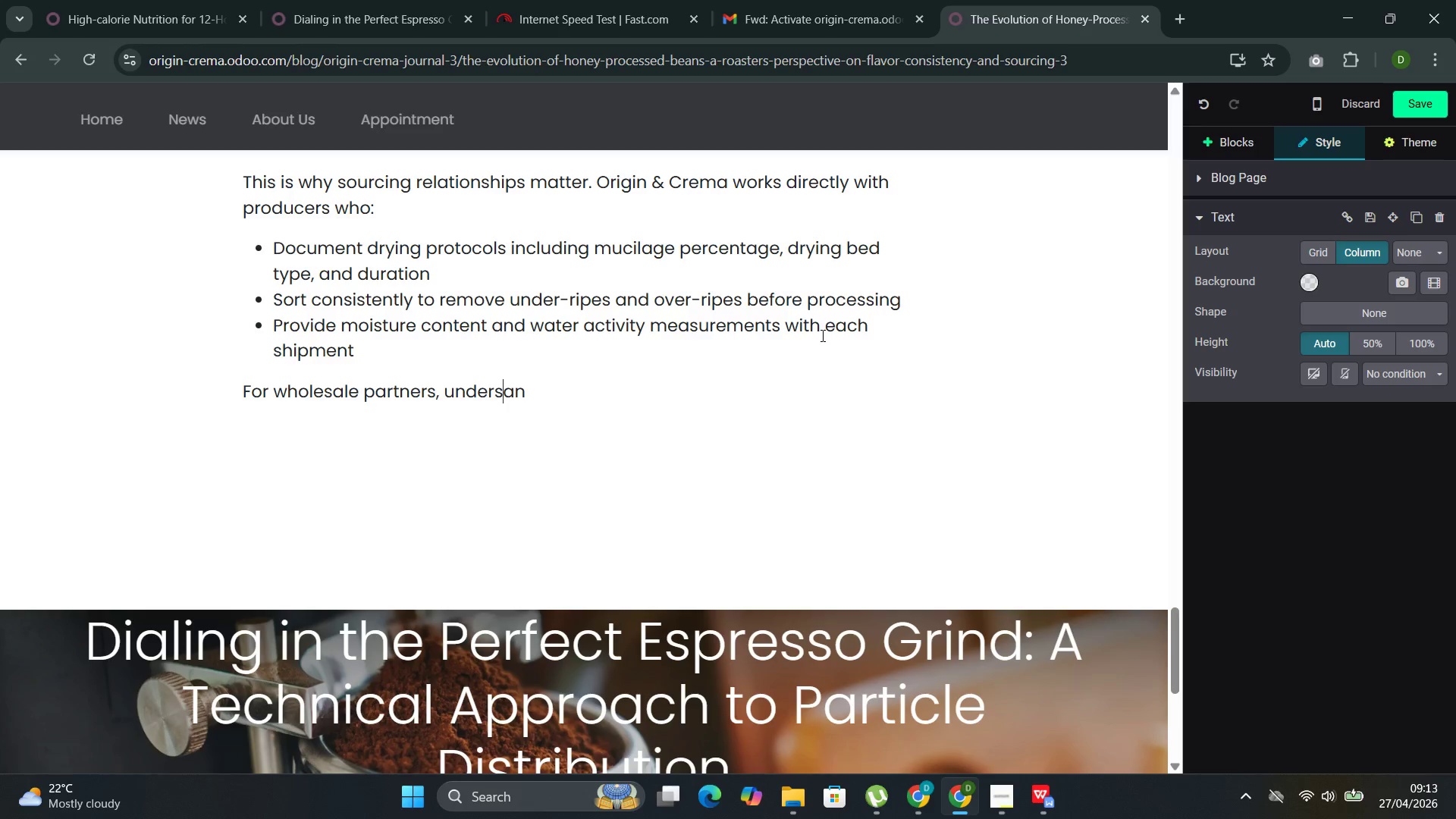 
key(ArrowLeft)
 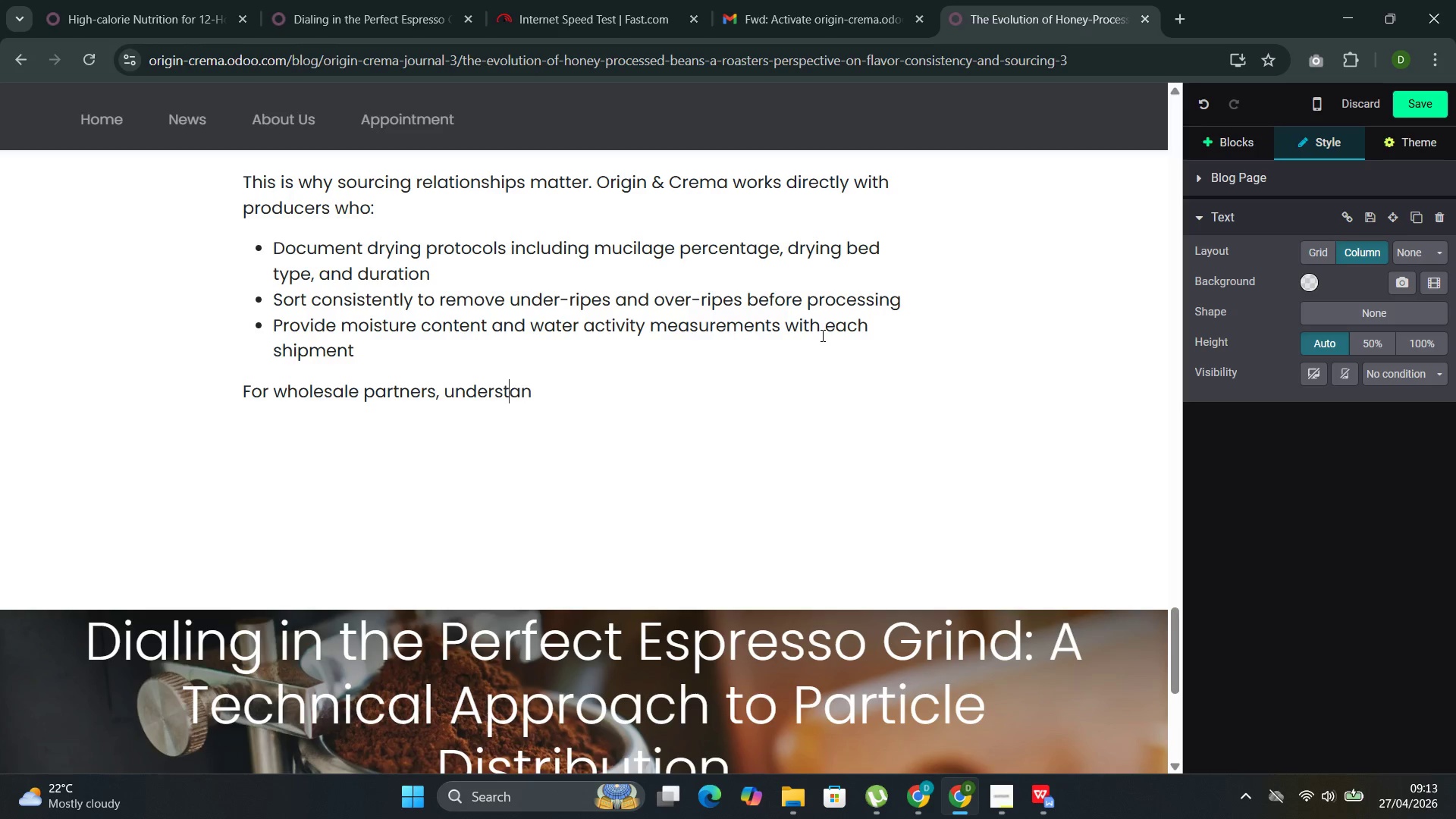 
key(T)
 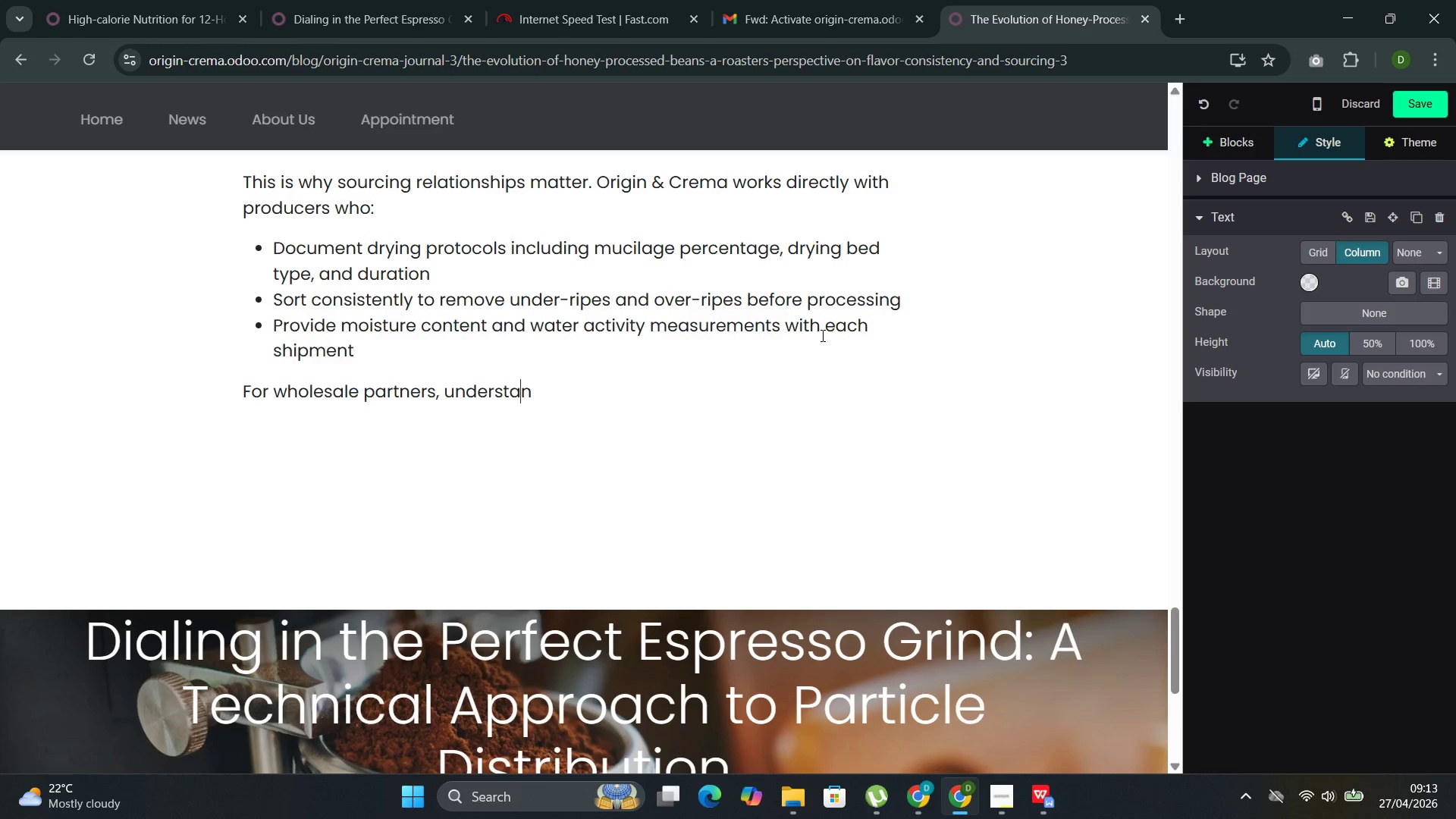 
key(ArrowRight)
 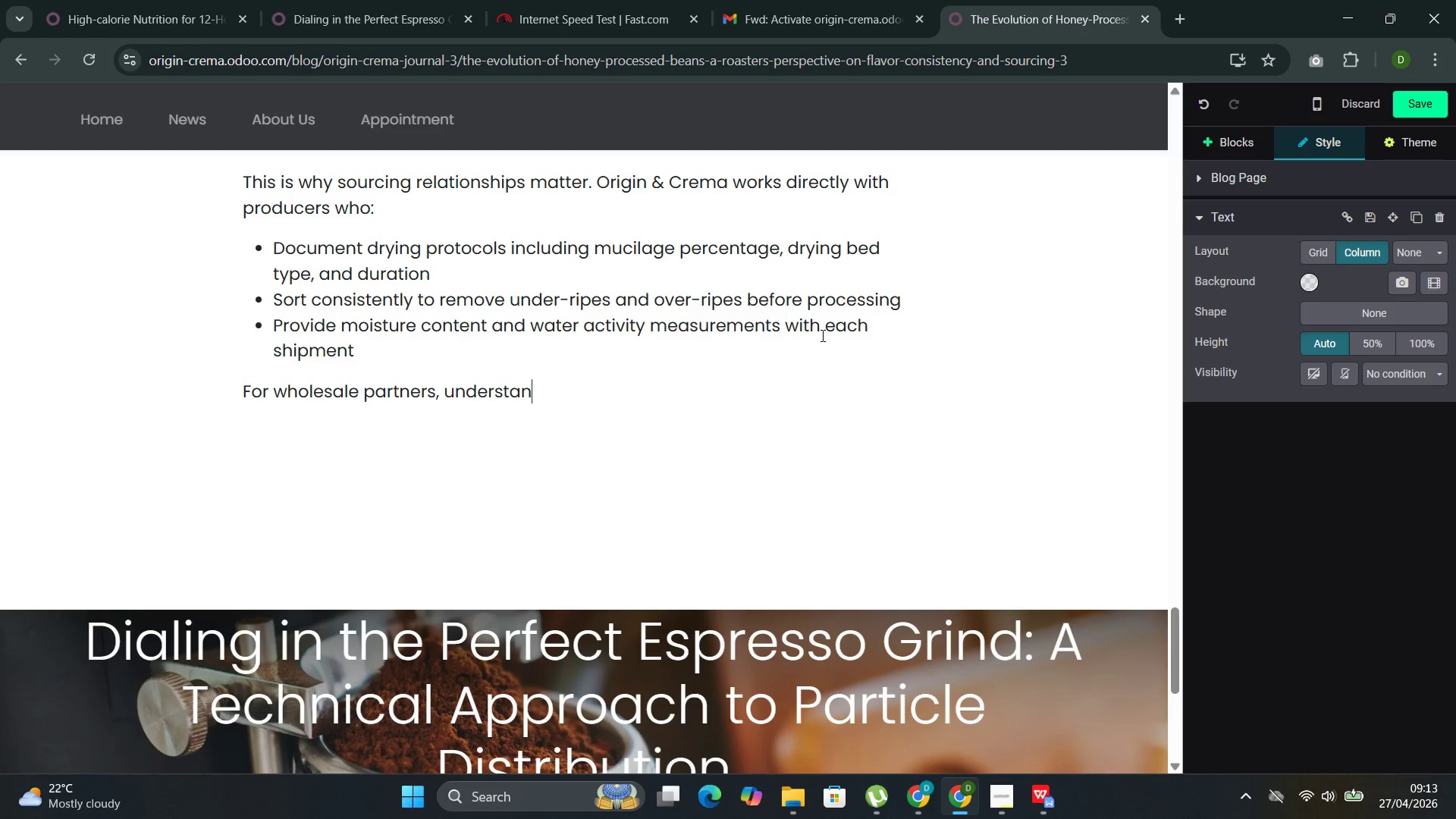 
key(ArrowRight)
 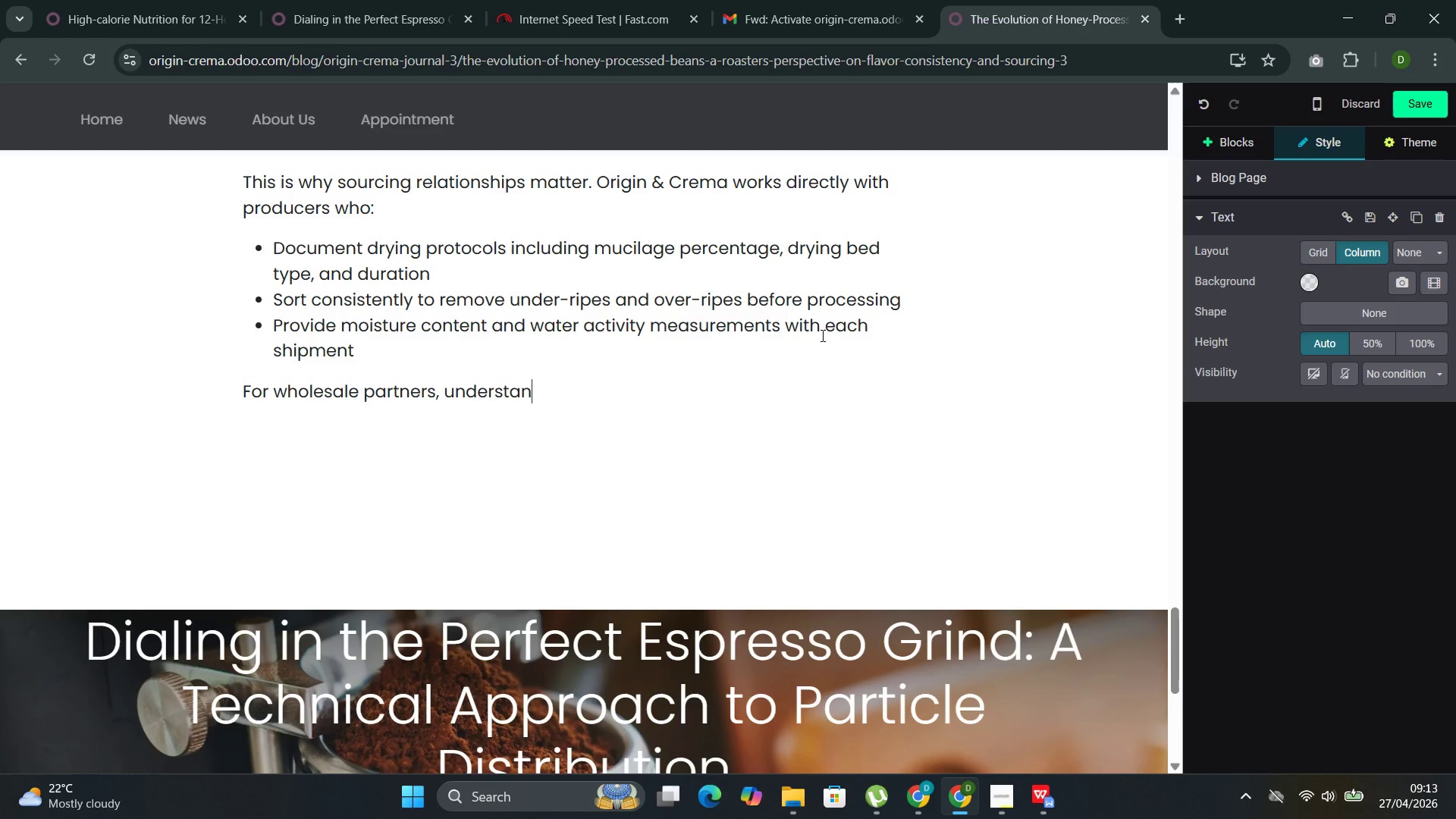 
type(ding processing)
 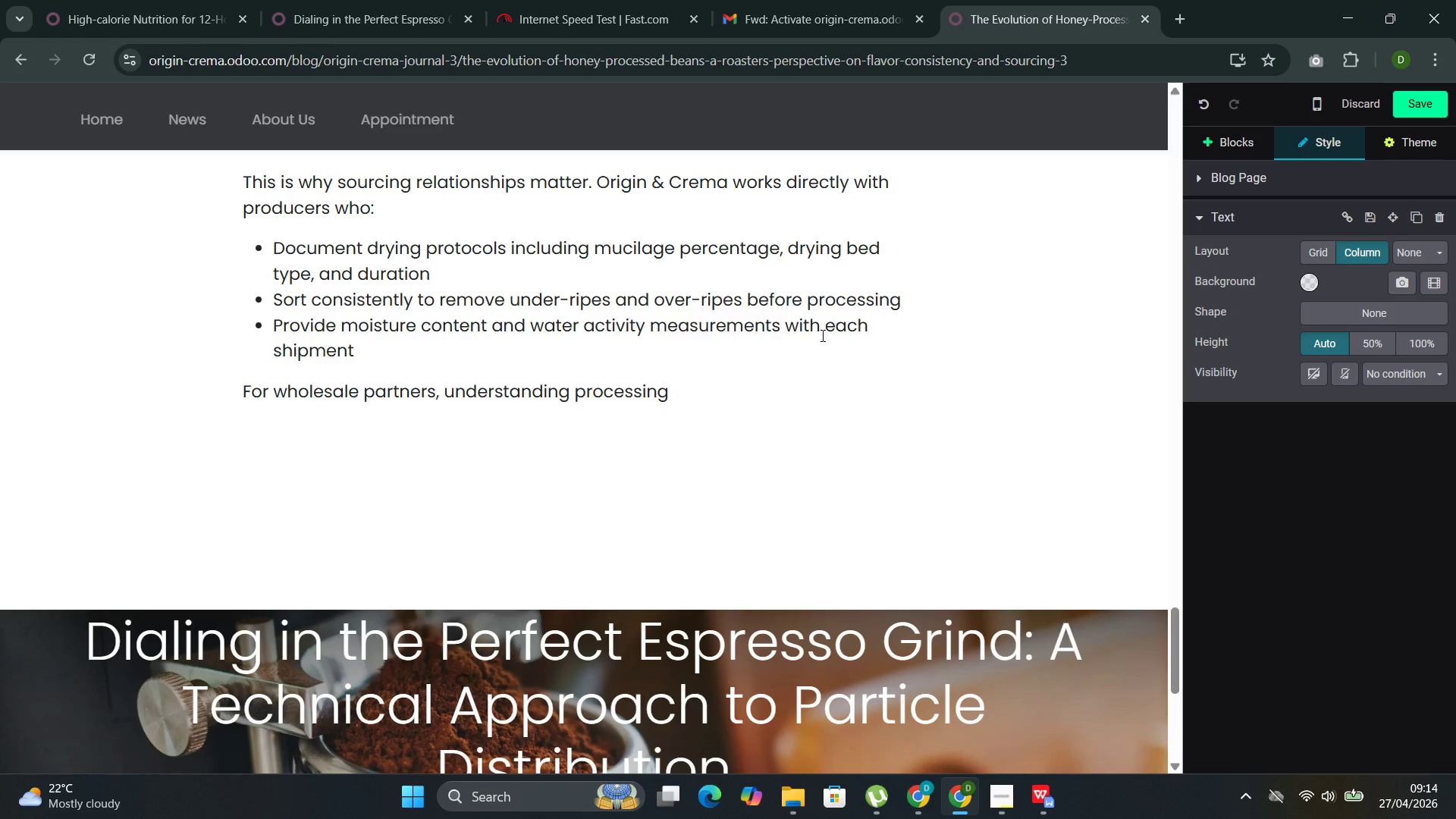 
wait(6.23)
 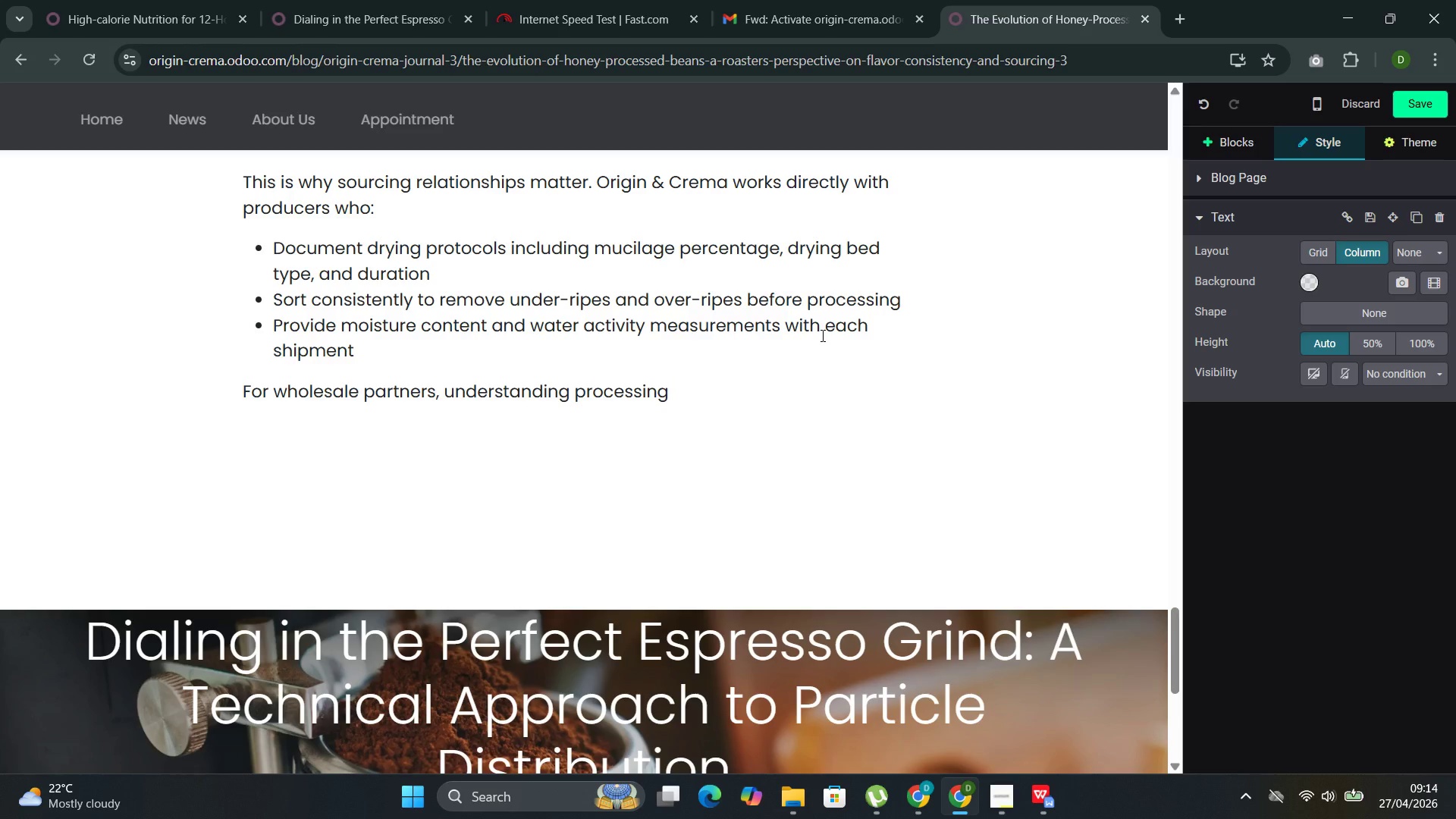 
type(method )
 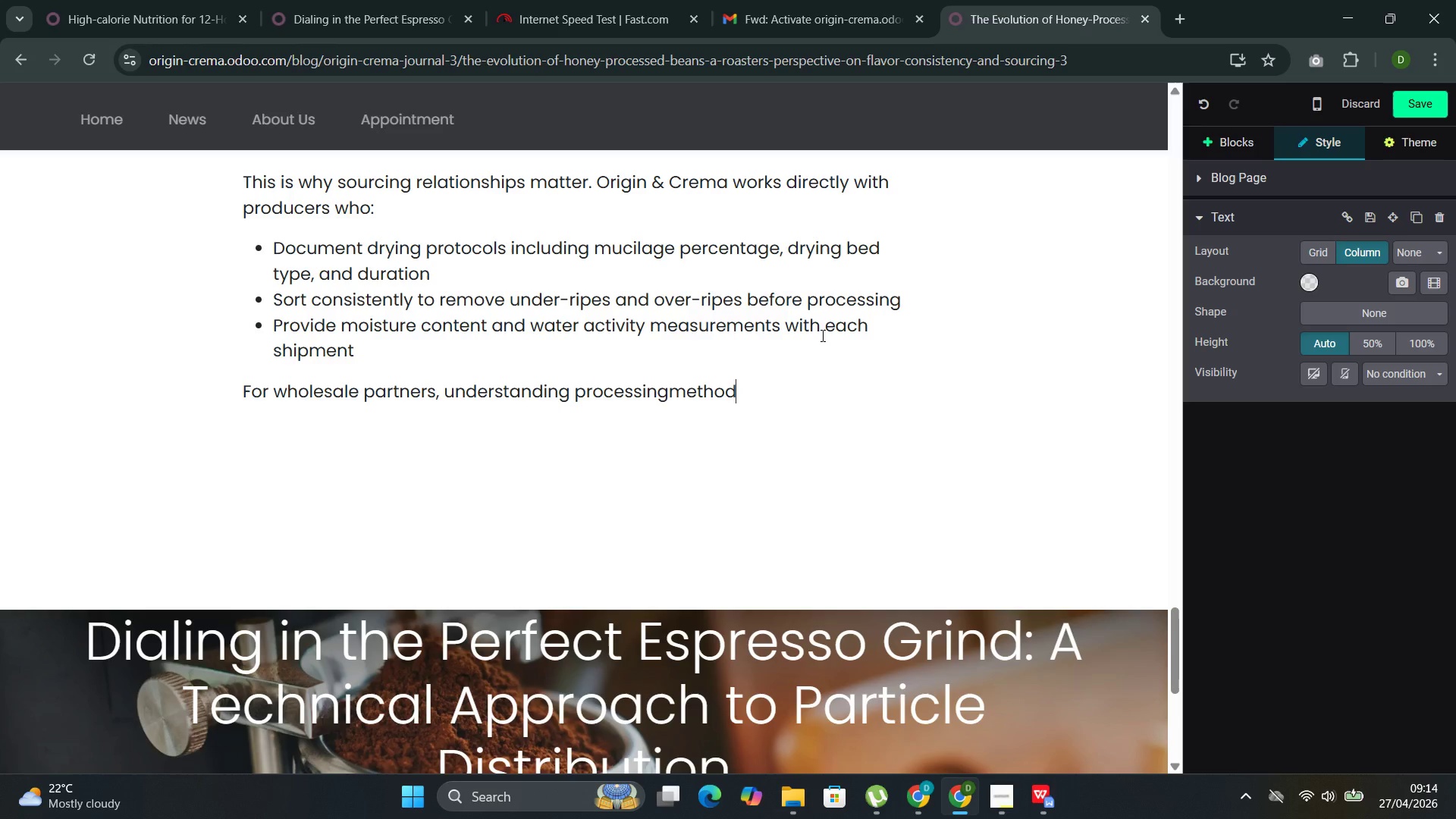 
key(ArrowLeft)
 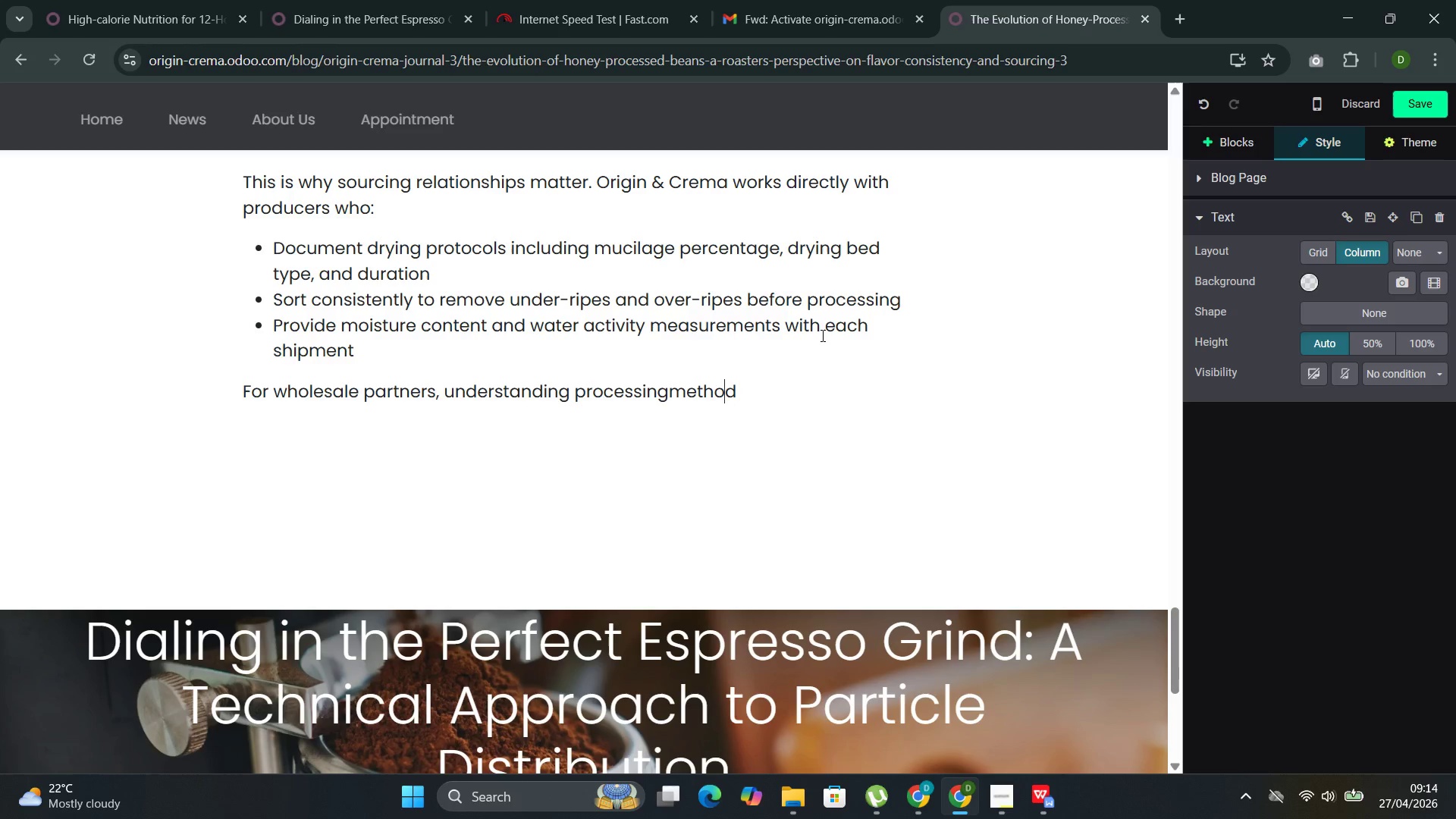 
key(ArrowLeft)
 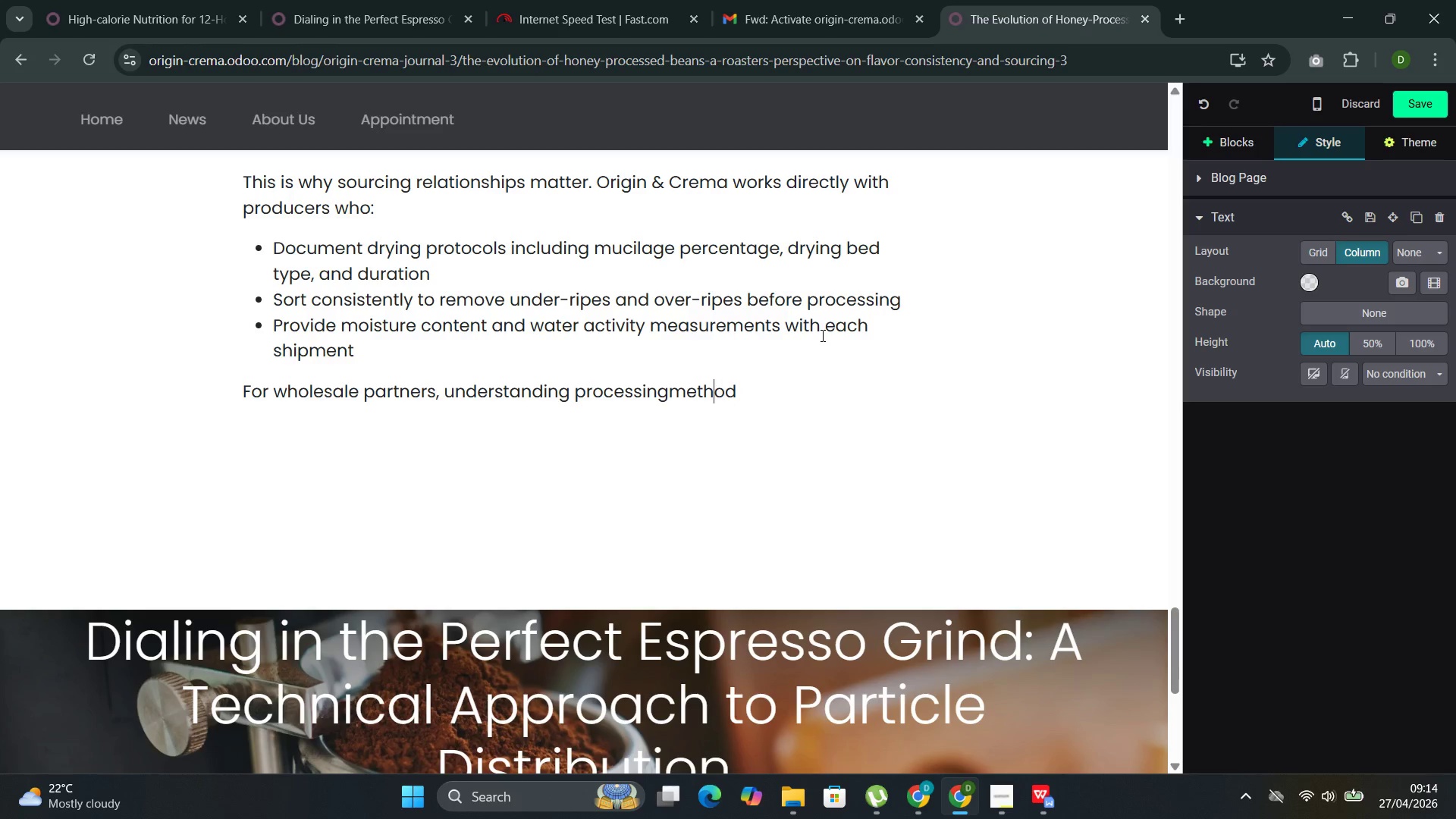 
key(ArrowLeft)
 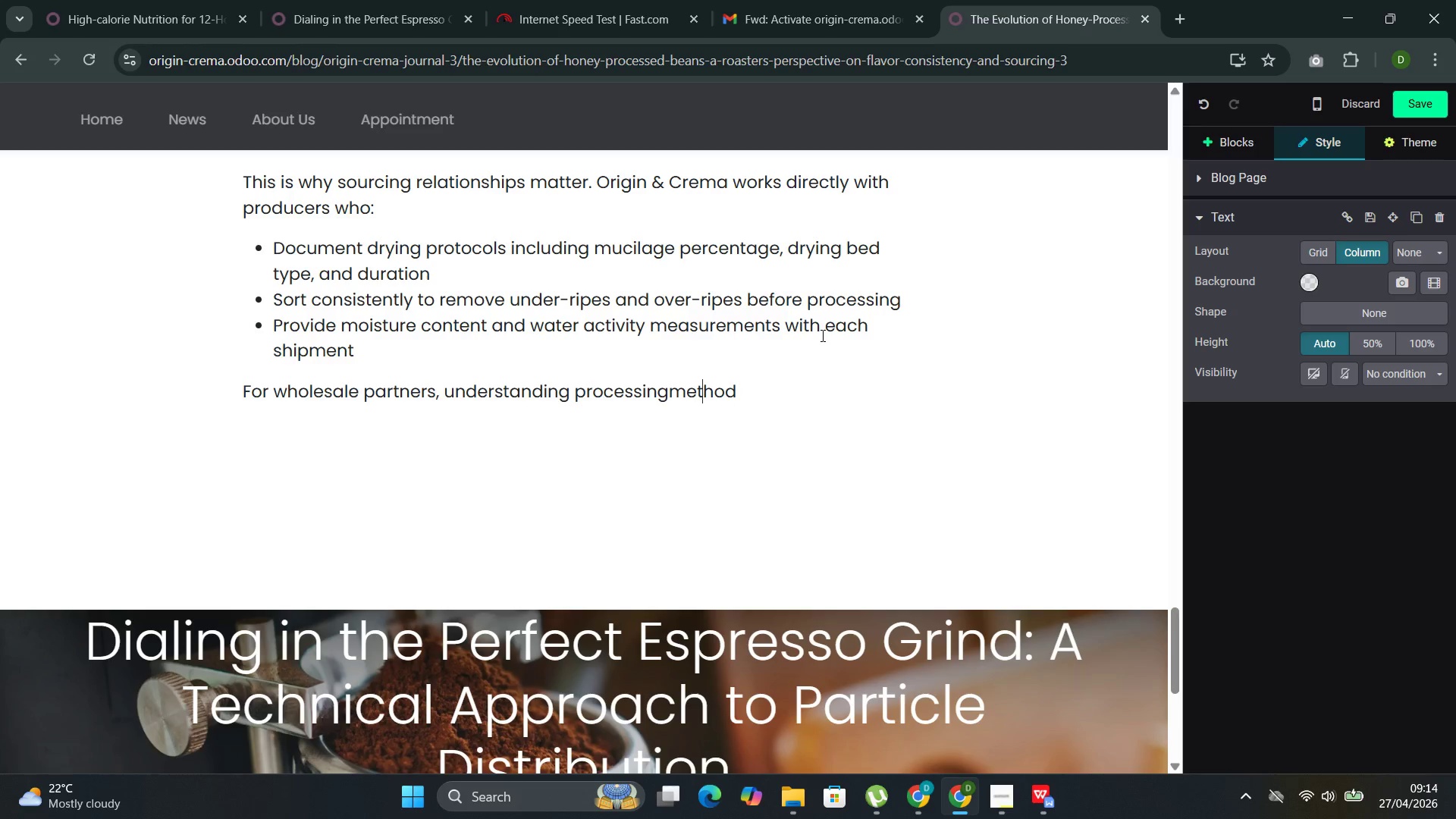 
key(ArrowLeft)
 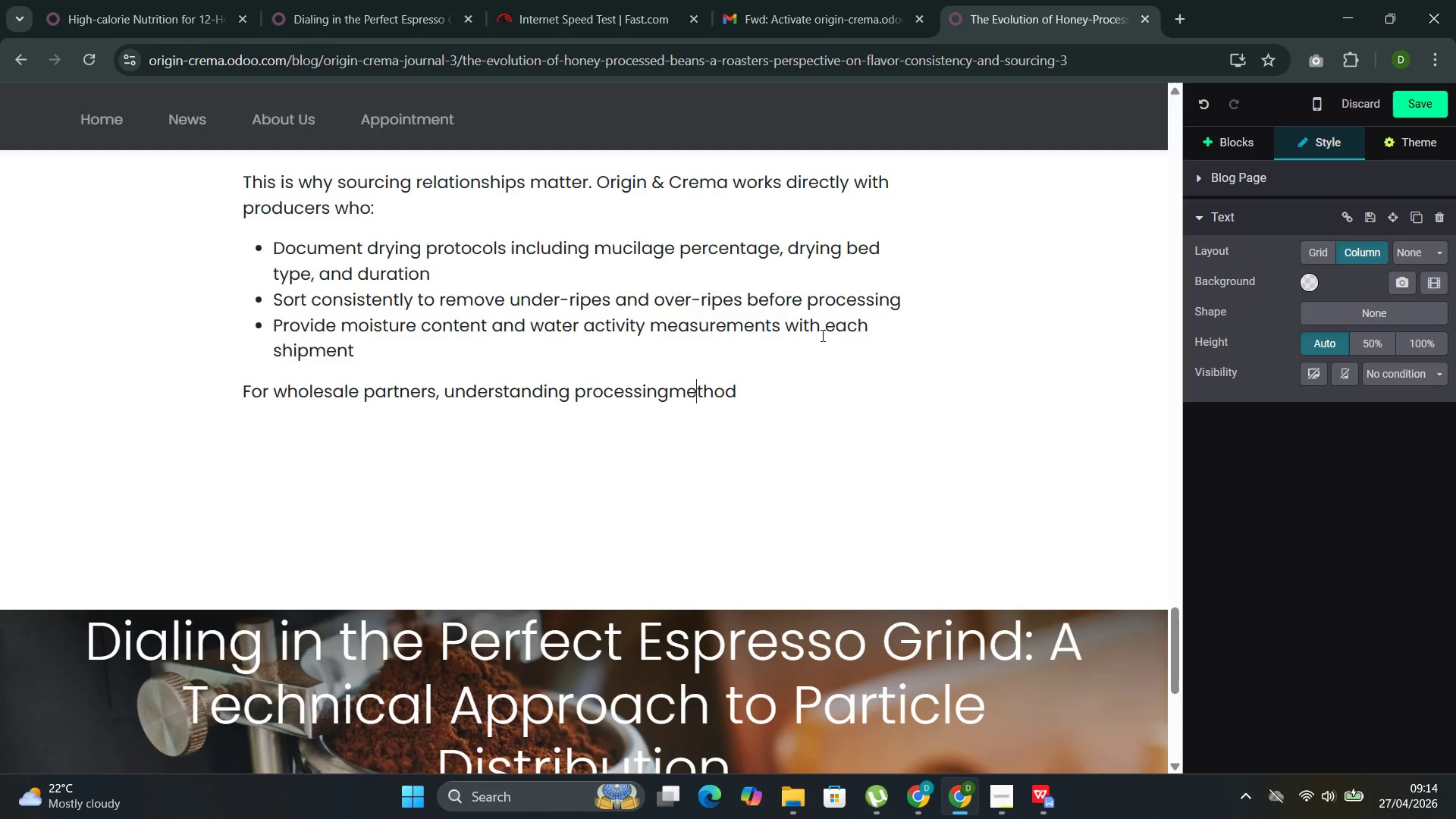 
key(ArrowLeft)
 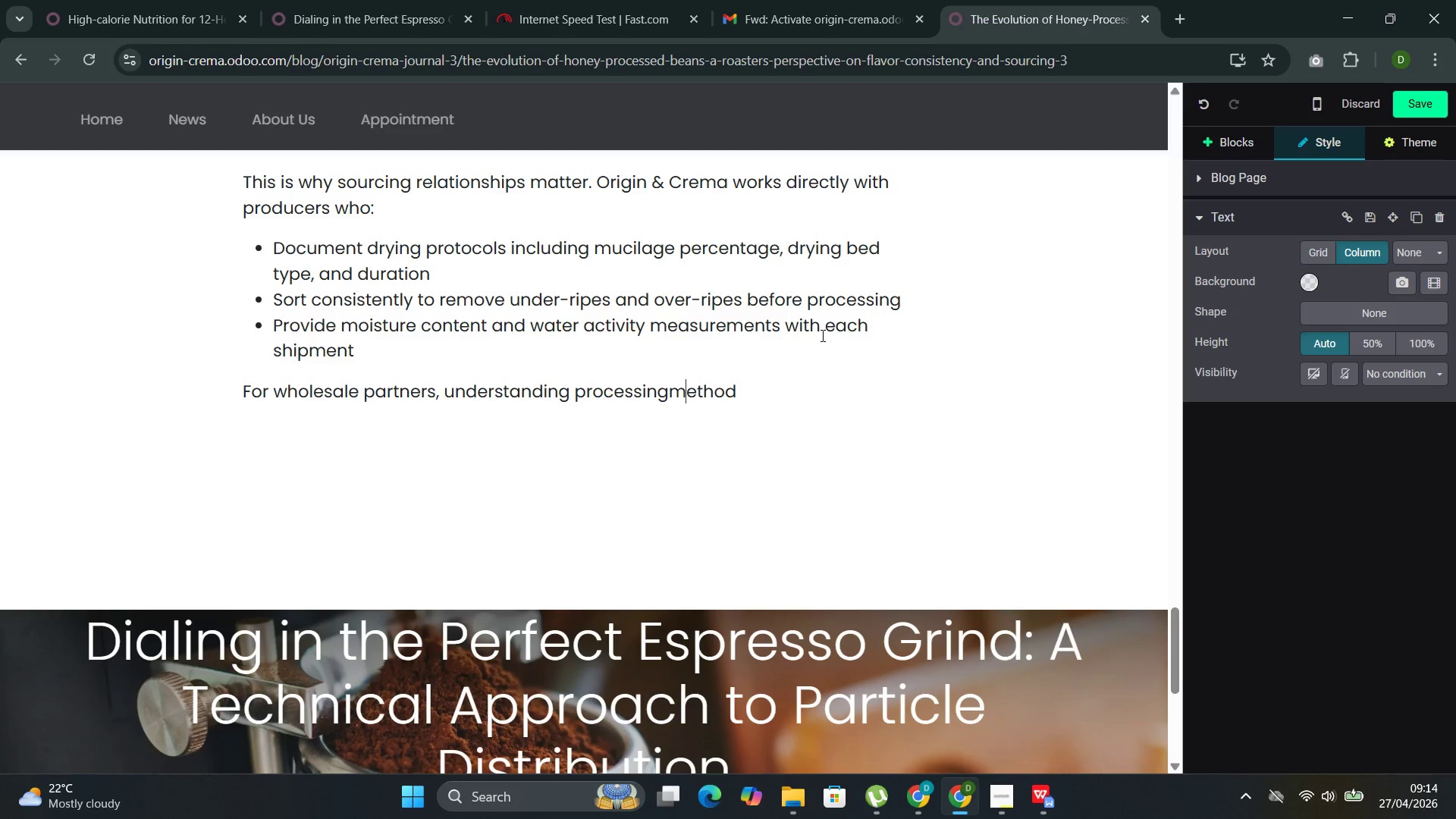 
key(ArrowLeft)
 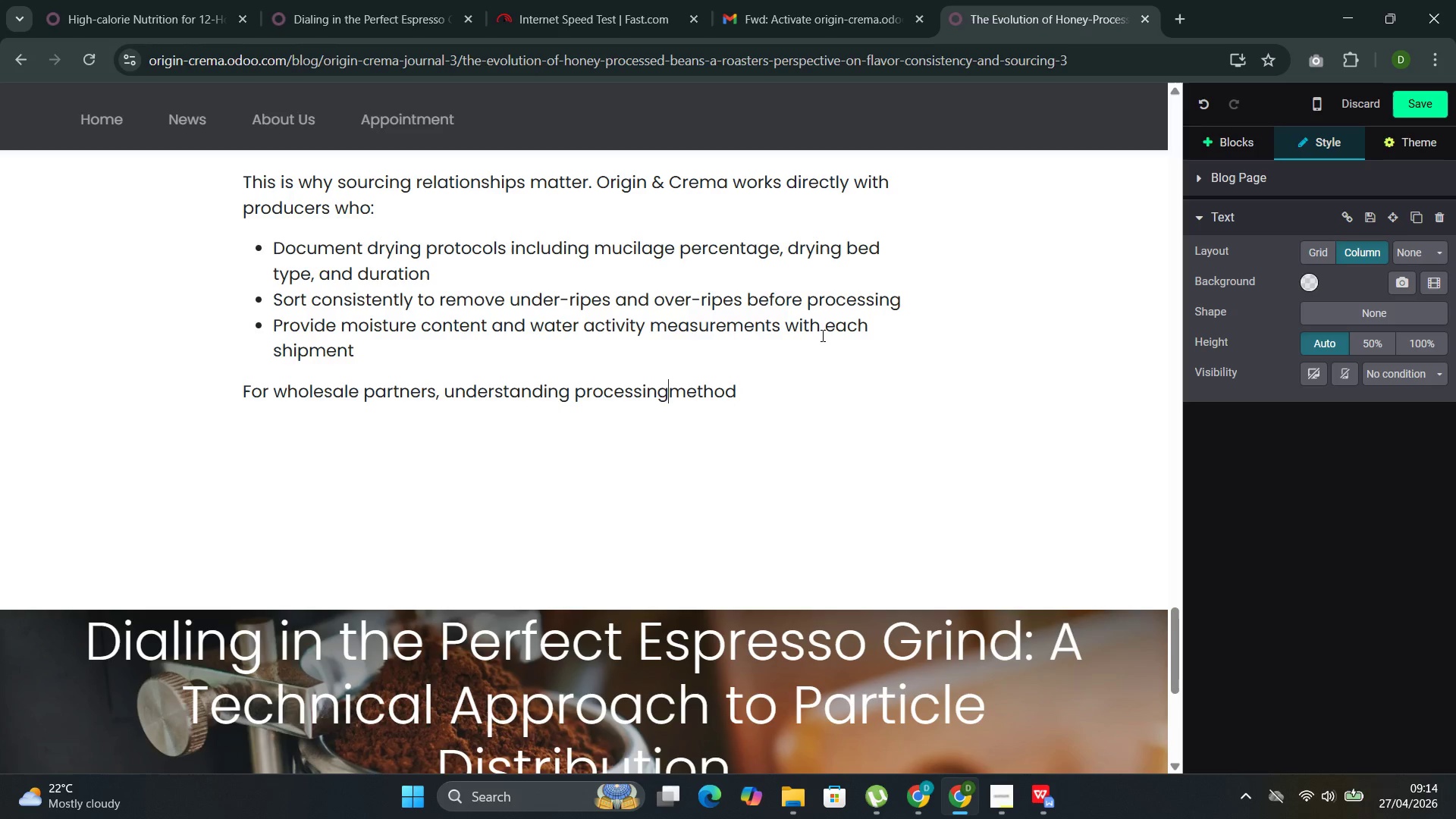 
key(ArrowLeft)
 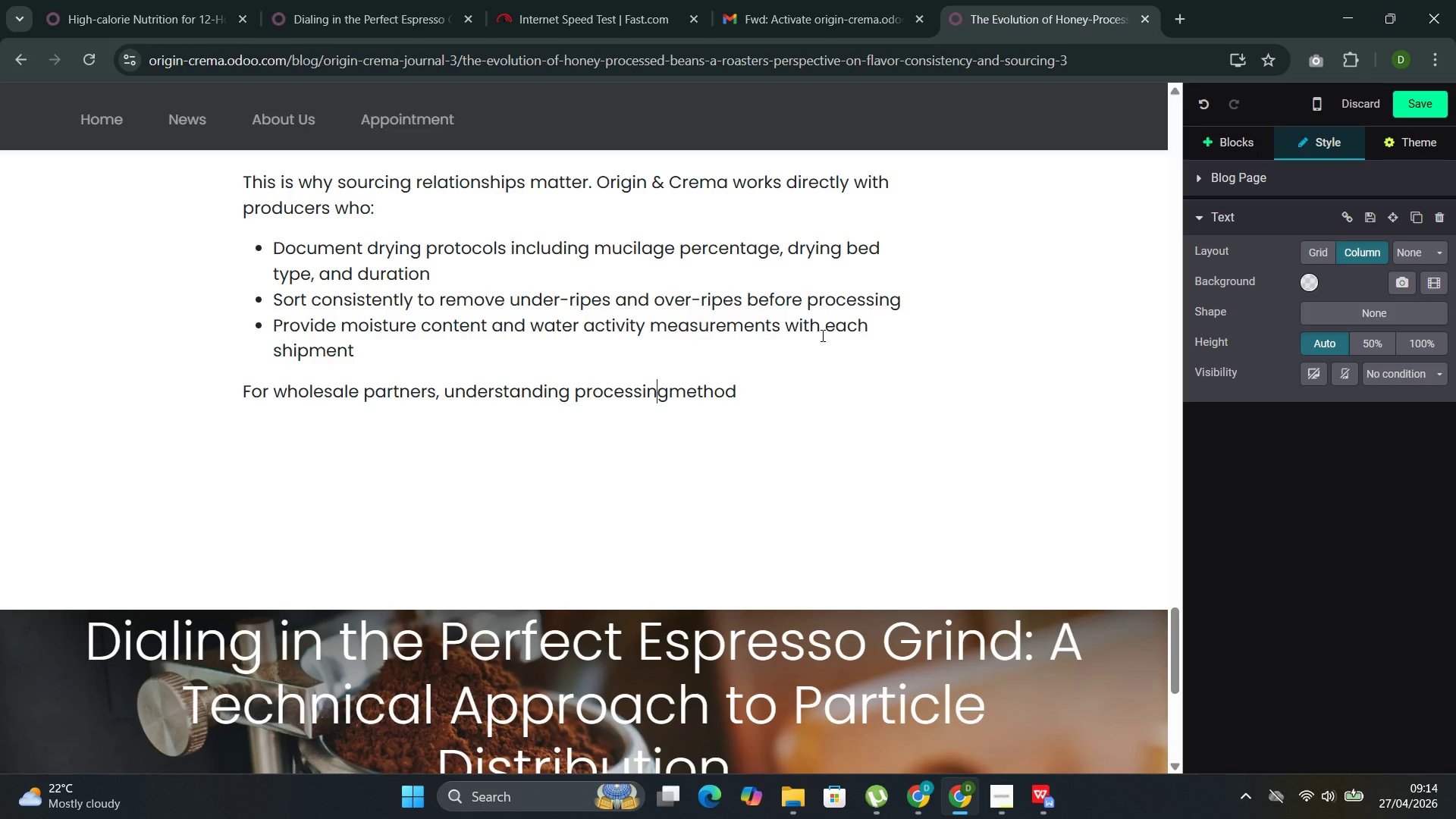 
key(ArrowLeft)
 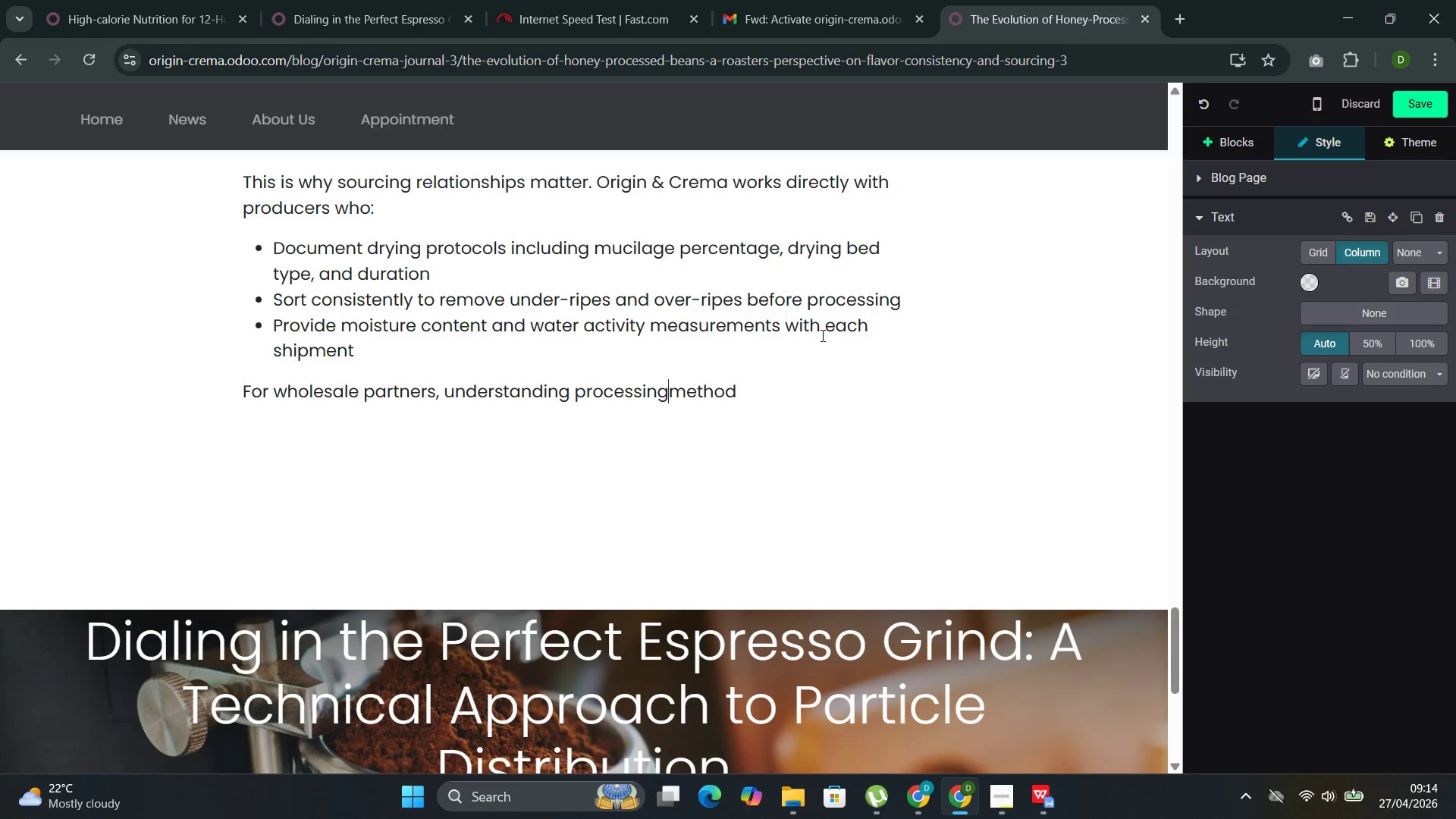 
key(ArrowRight)
 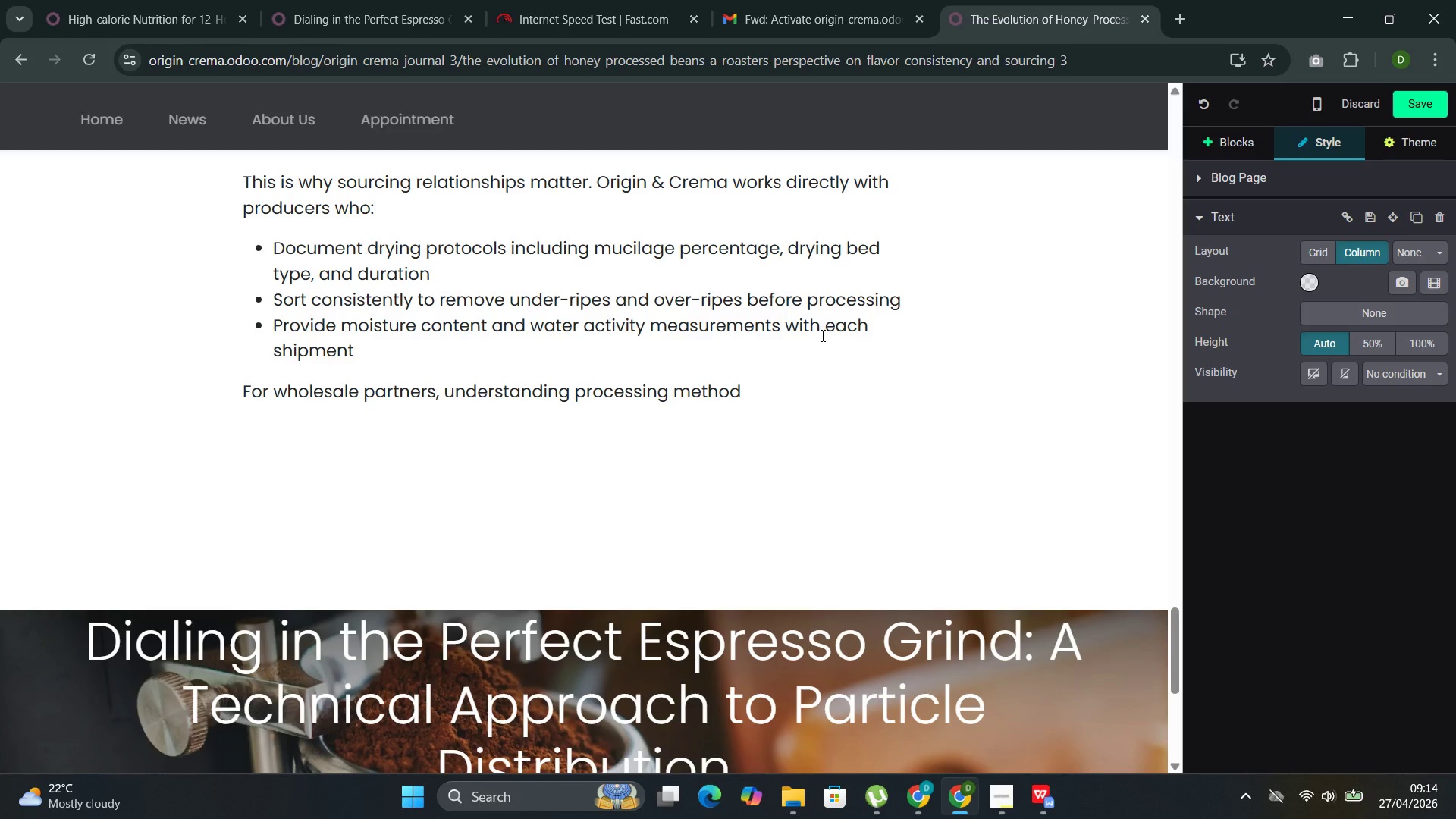 
key(Space)
 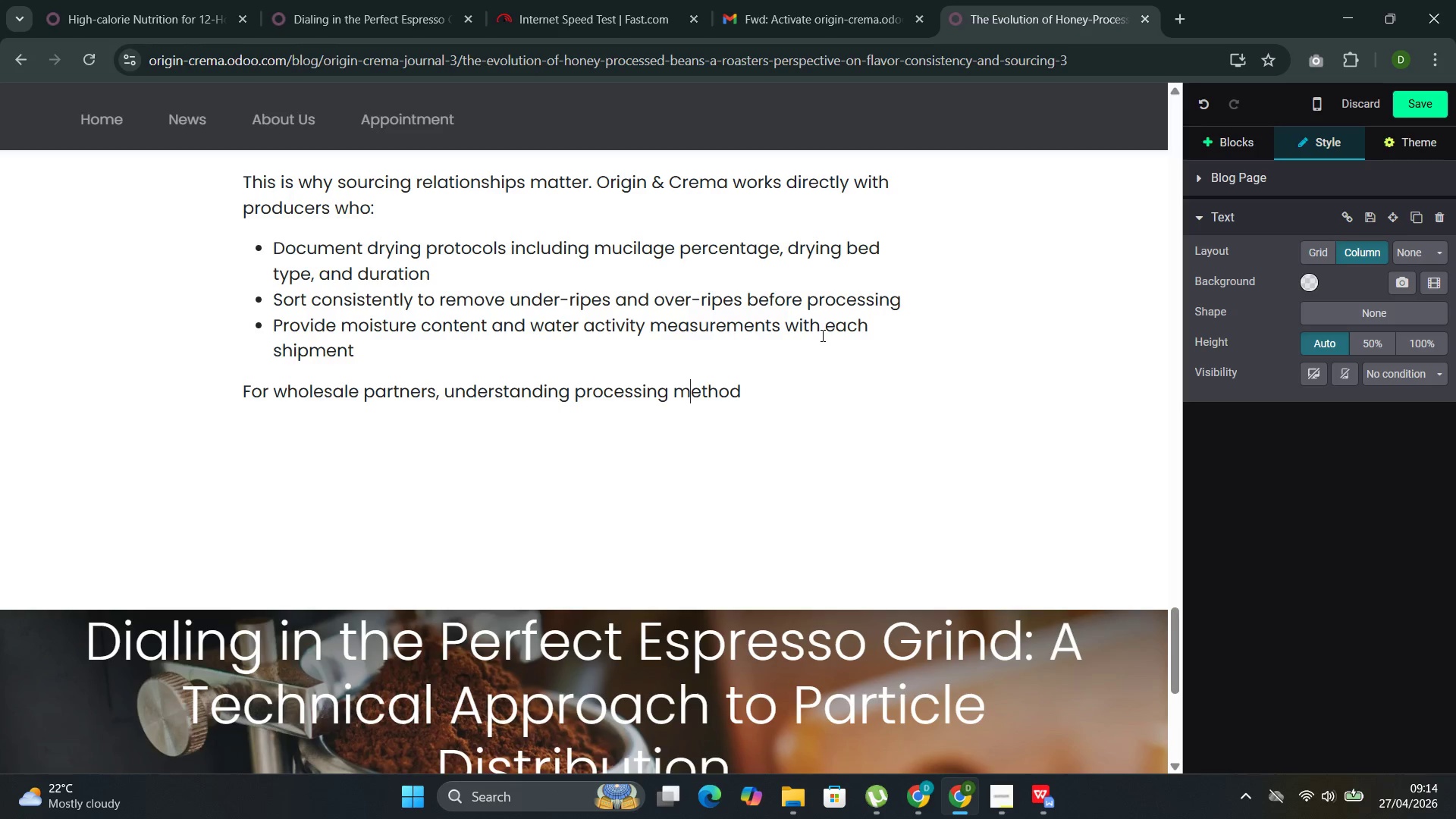 
key(ArrowRight)
 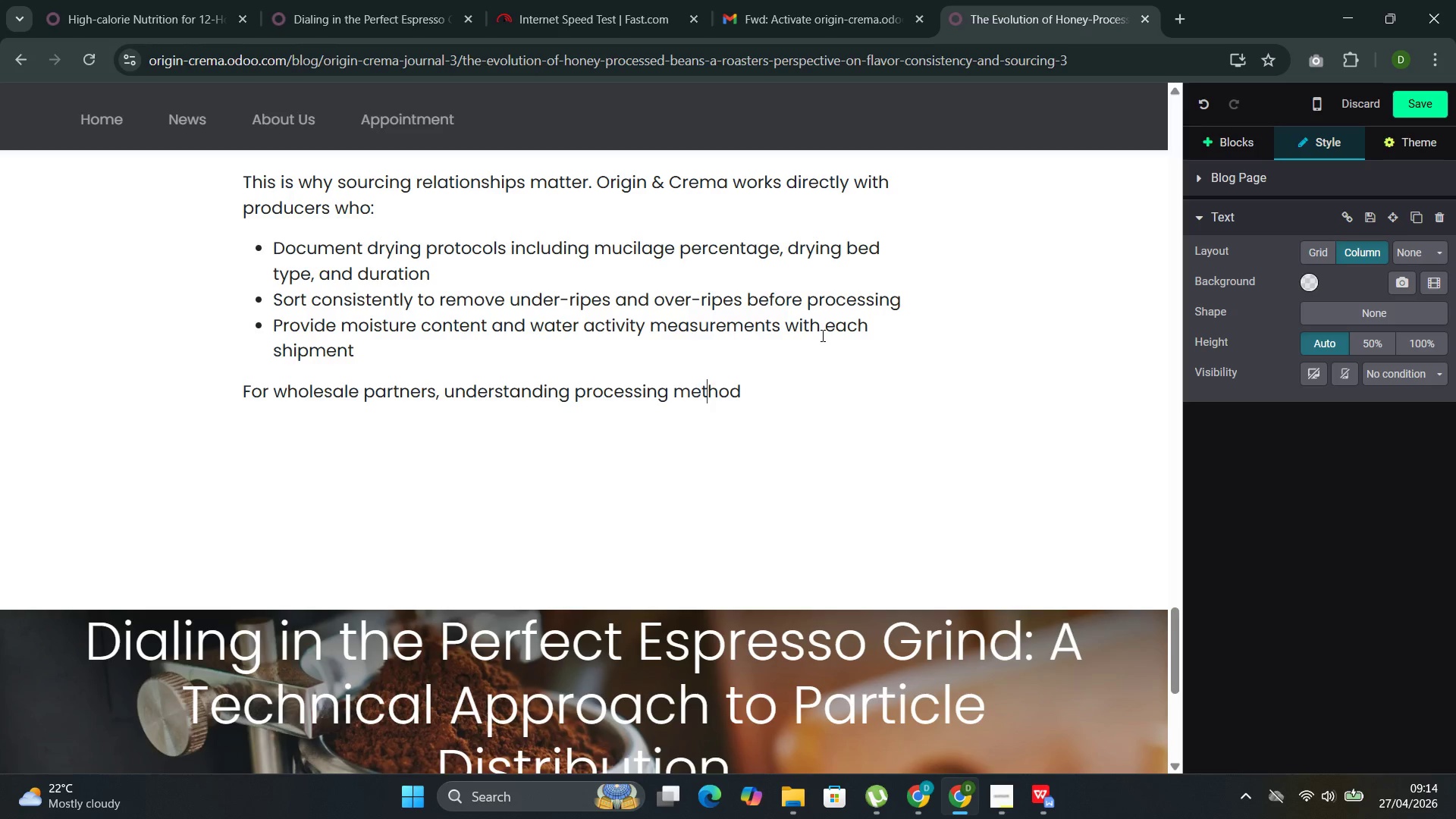 
key(ArrowRight)
 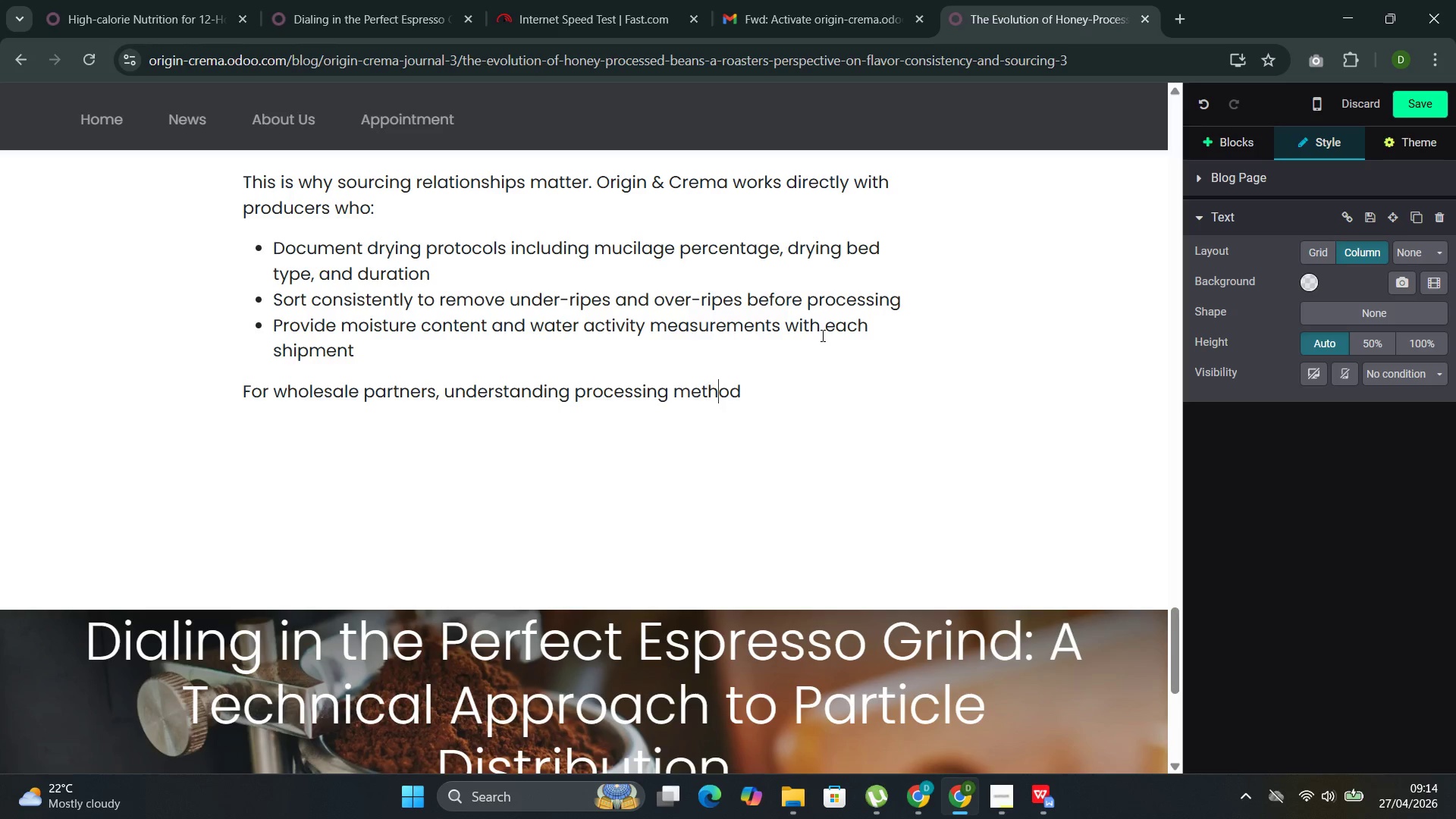 
key(ArrowRight)
 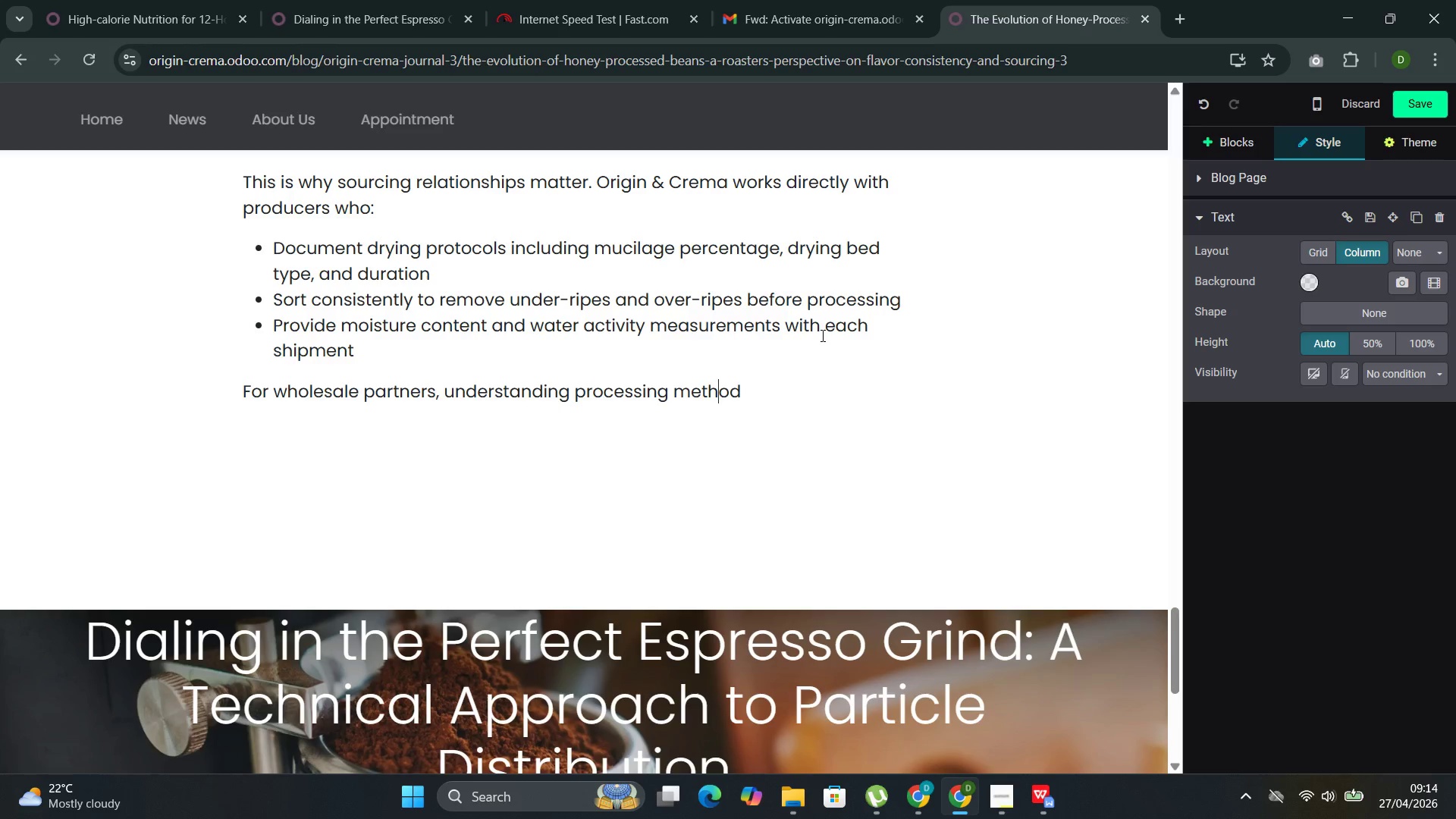 
key(ArrowRight)
 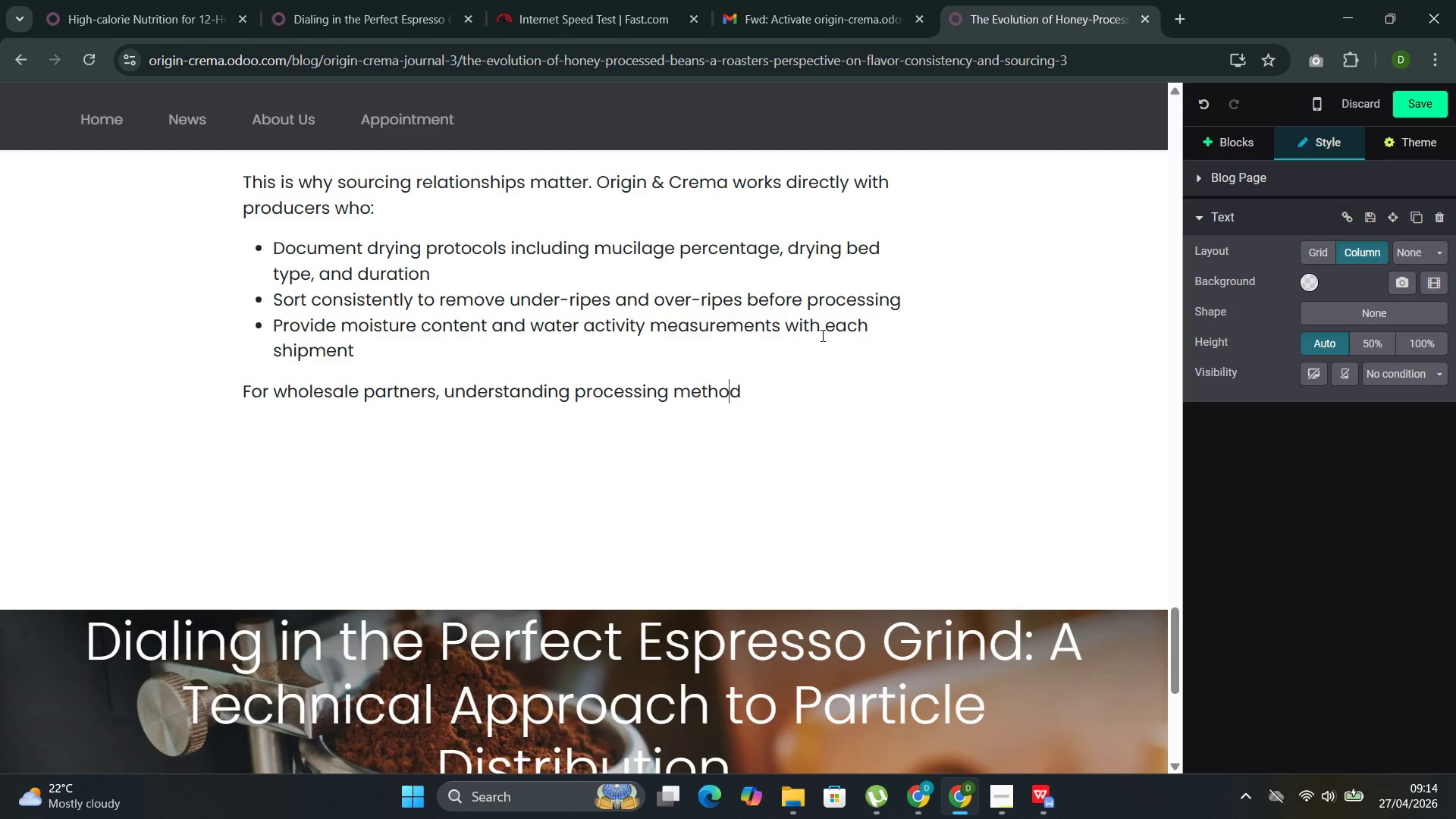 
key(ArrowRight)
 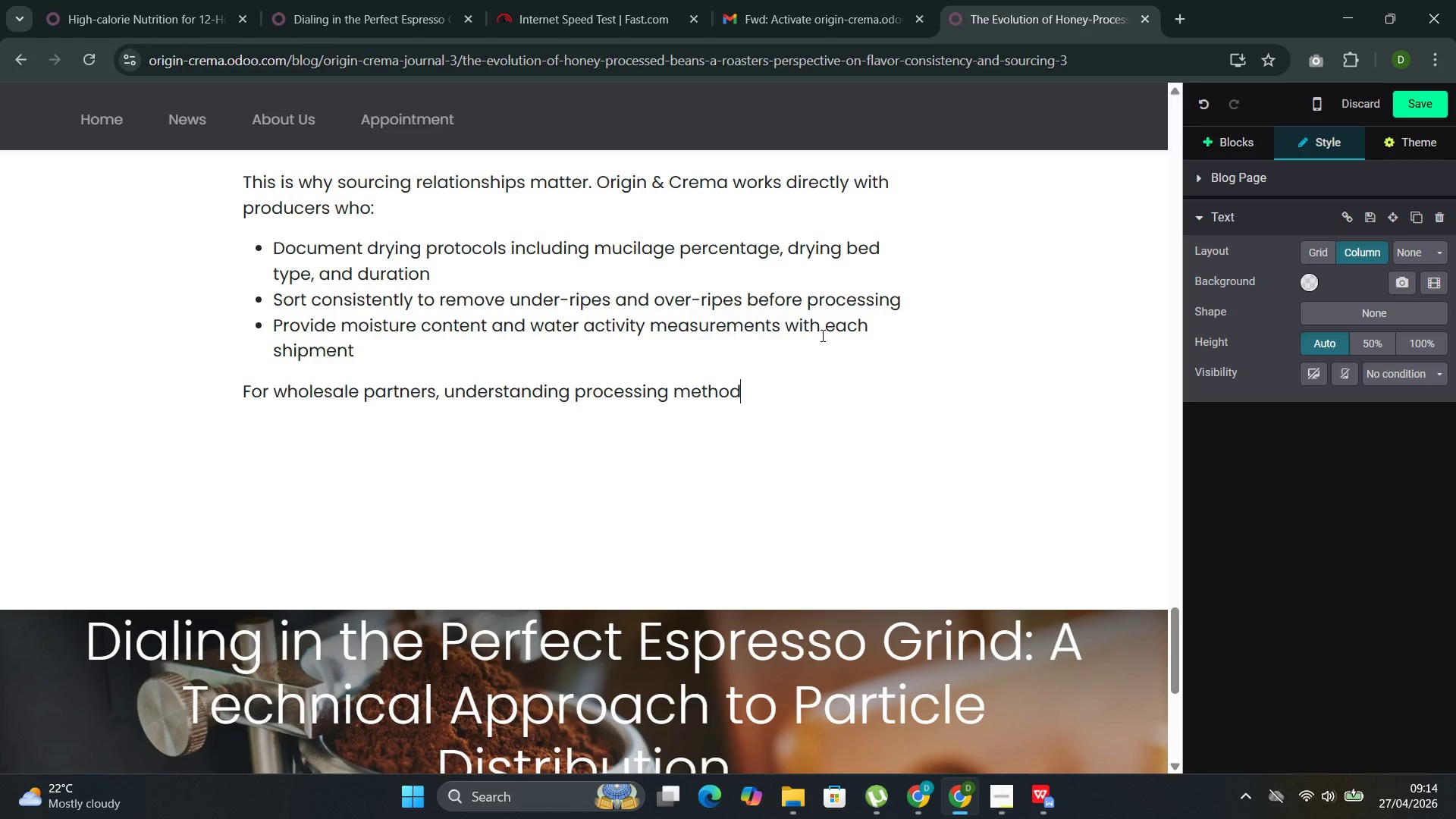 
key(ArrowRight)
 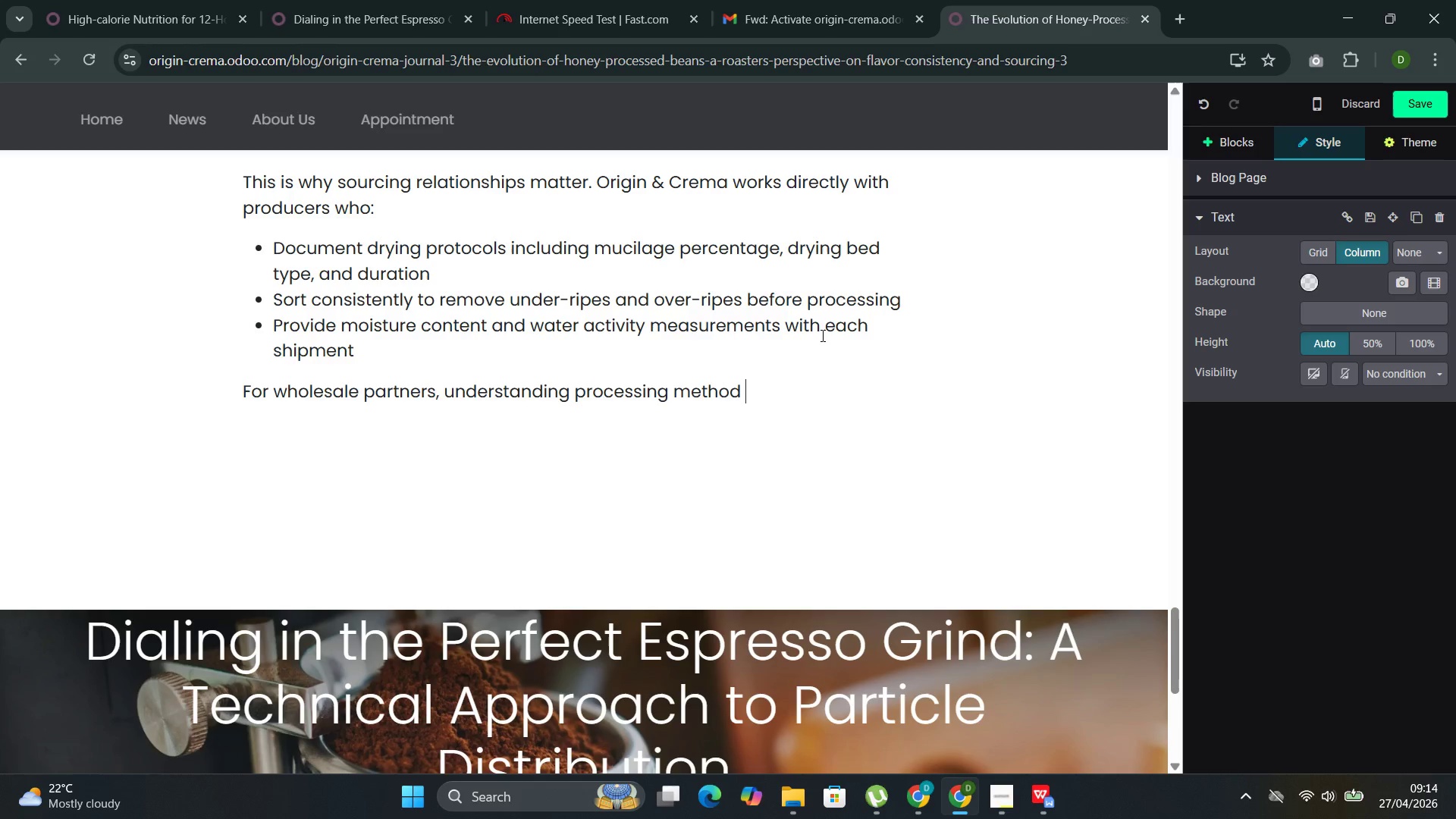 
type( hep)
 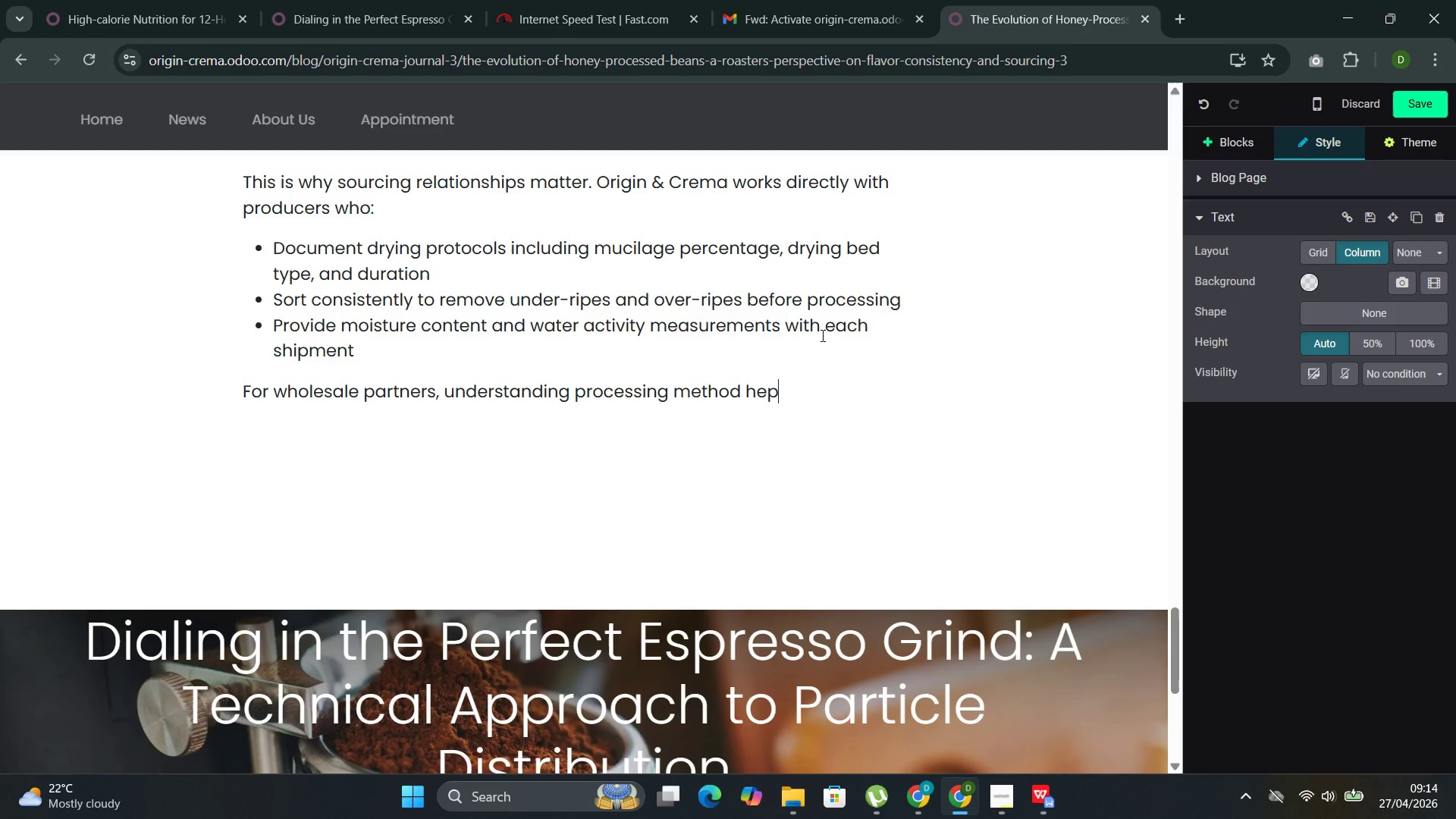 
key(ArrowLeft)
 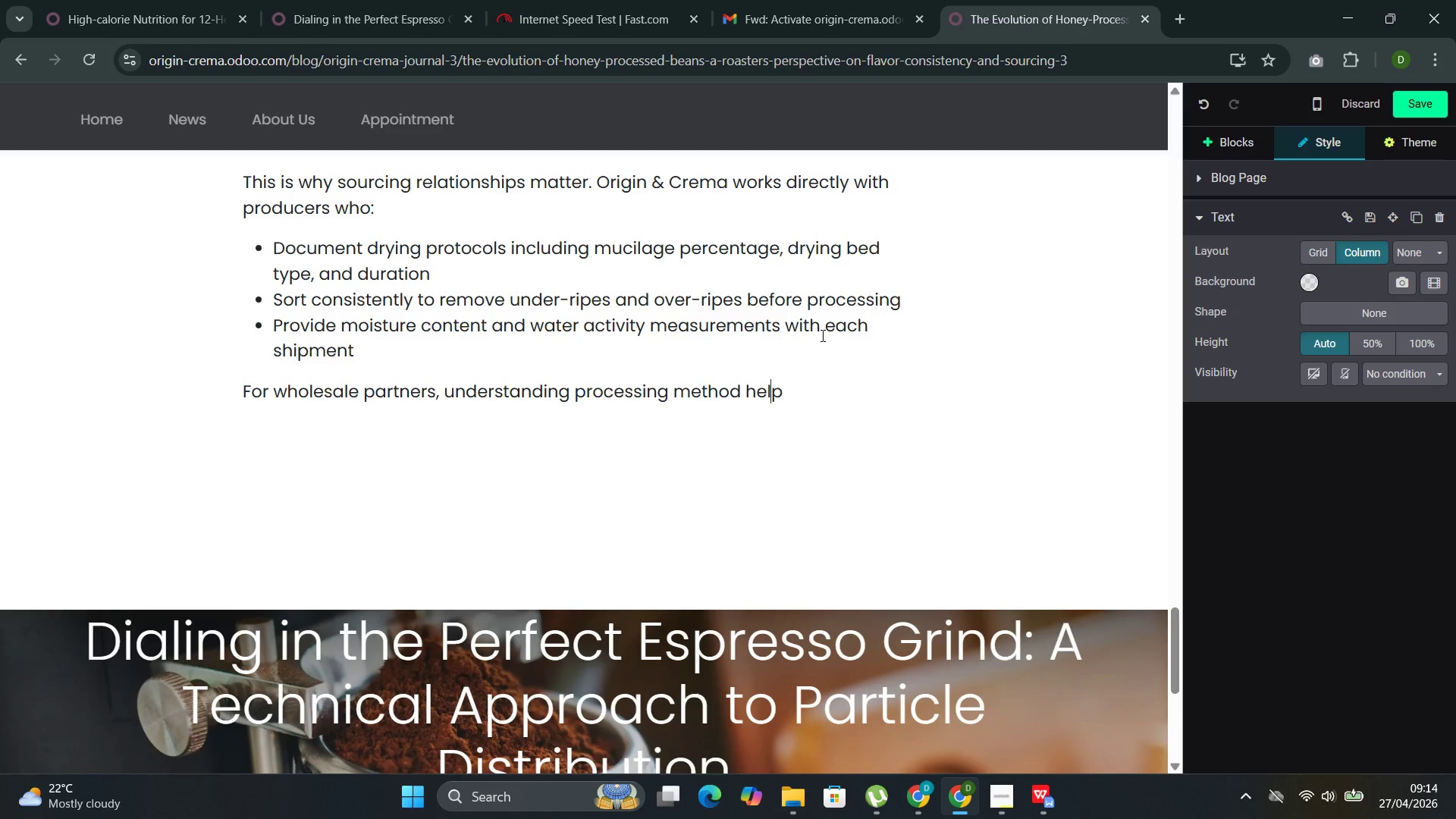 
key(L)
 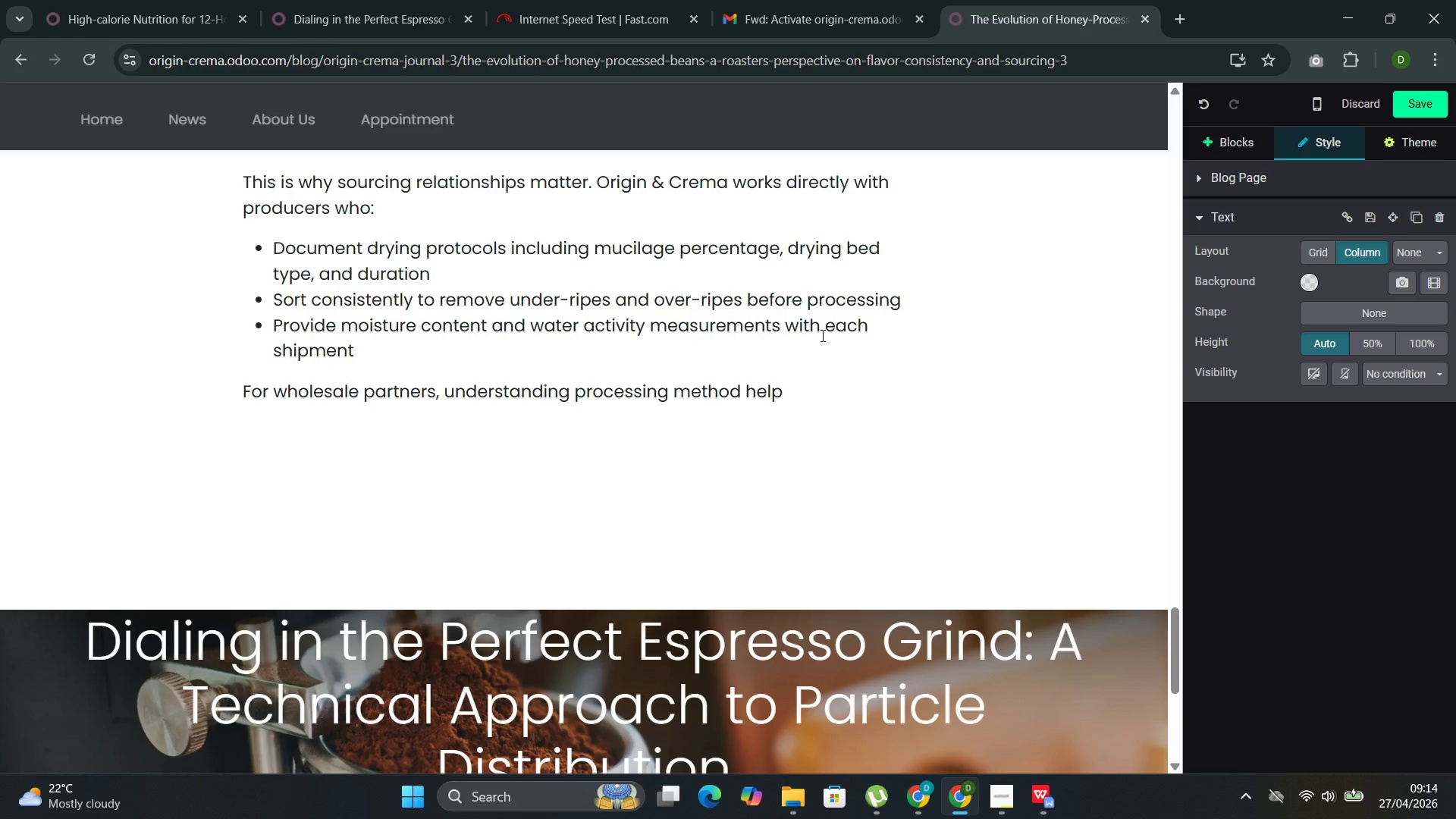 
key(Shift+ShiftRight)
 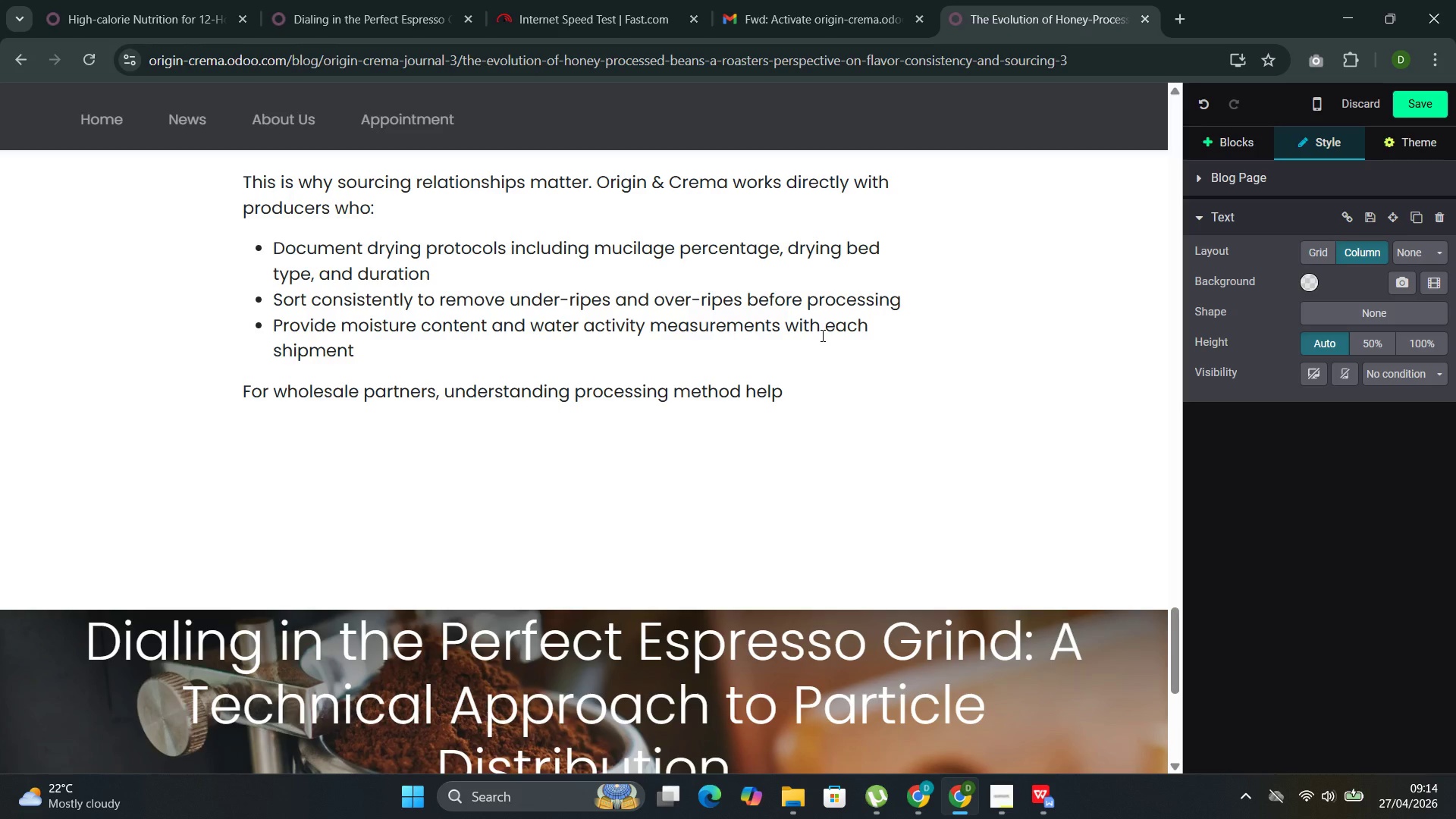 
key(S)
 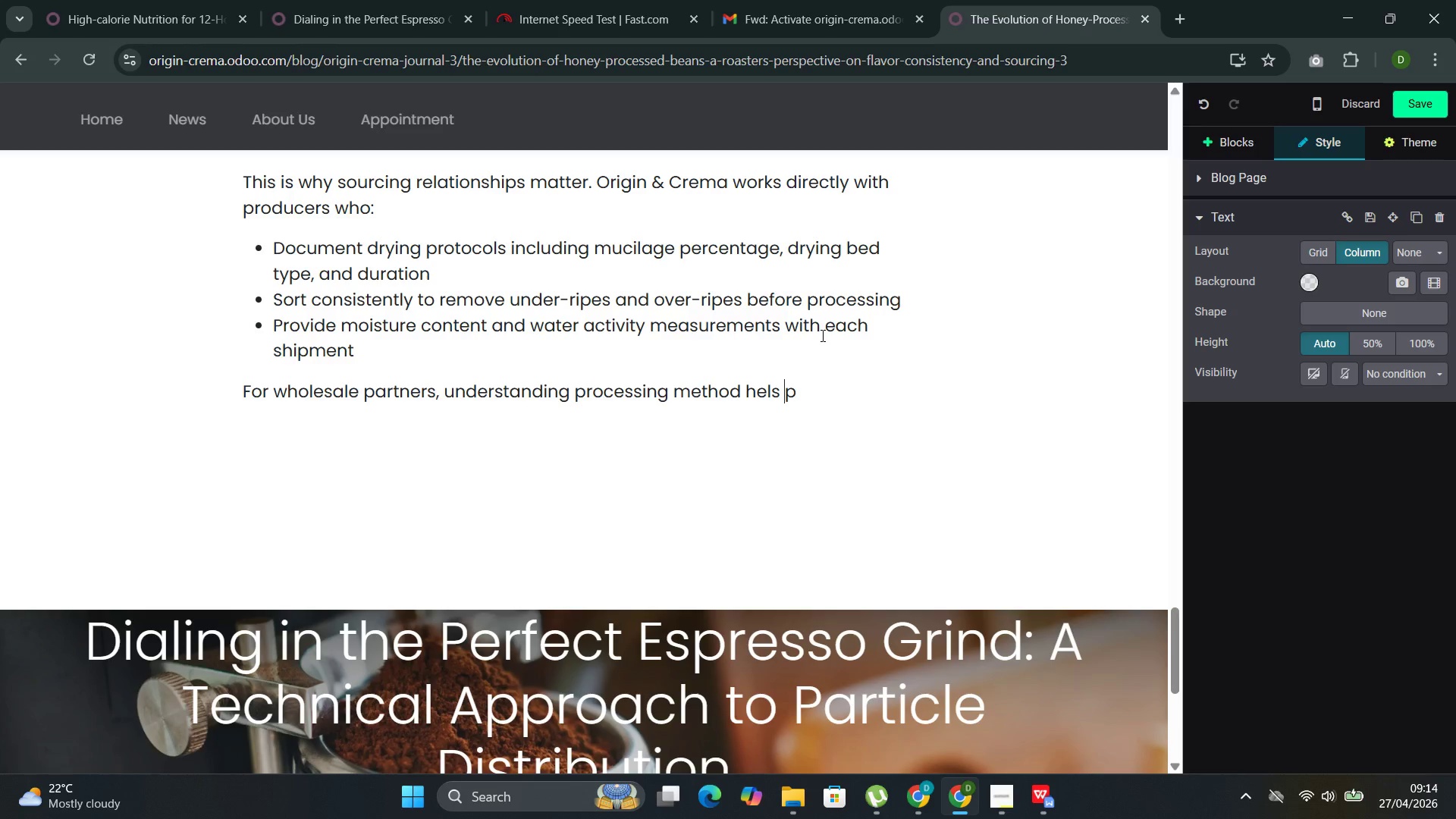 
key(Space)
 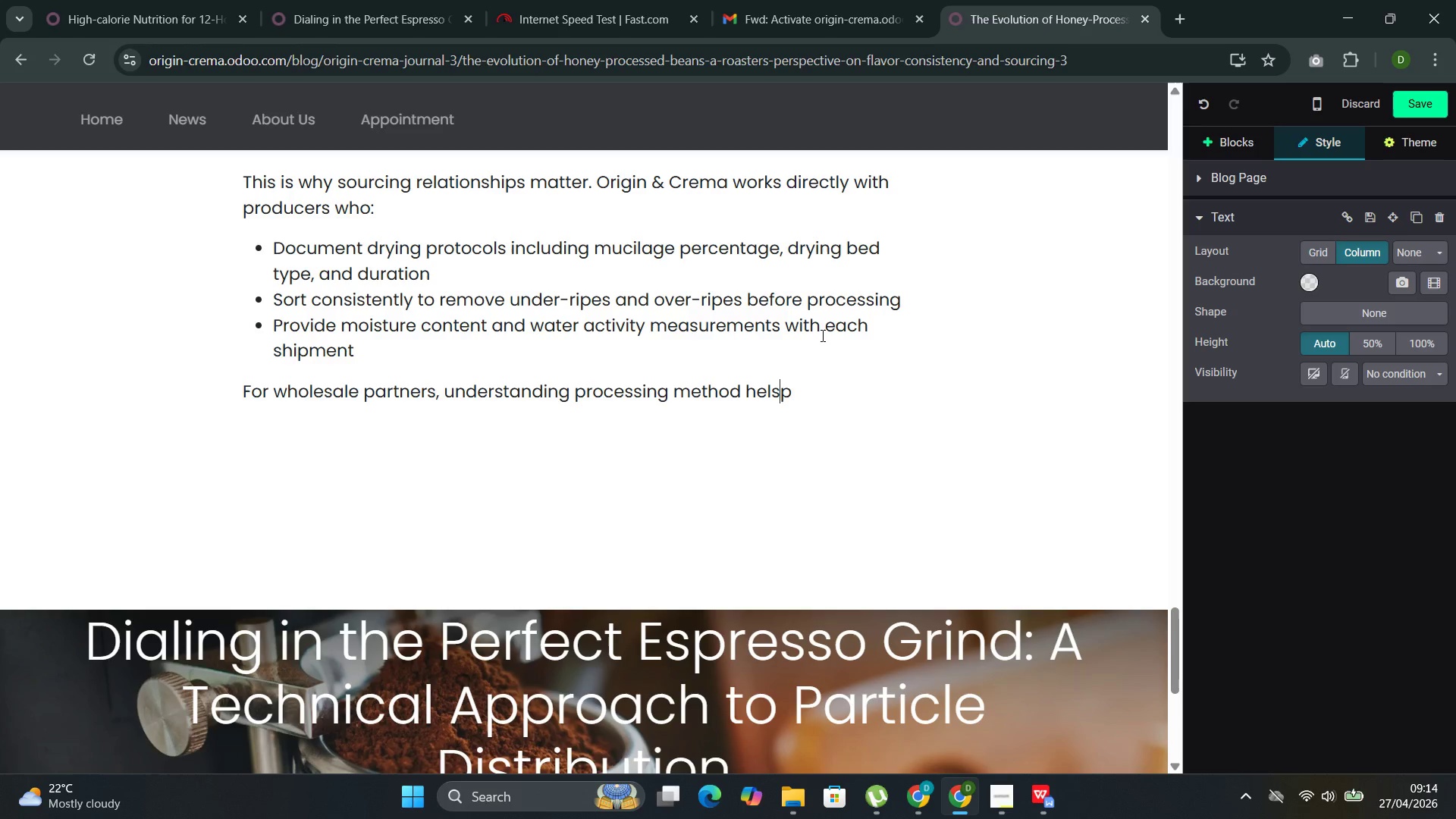 
key(Backspace)
 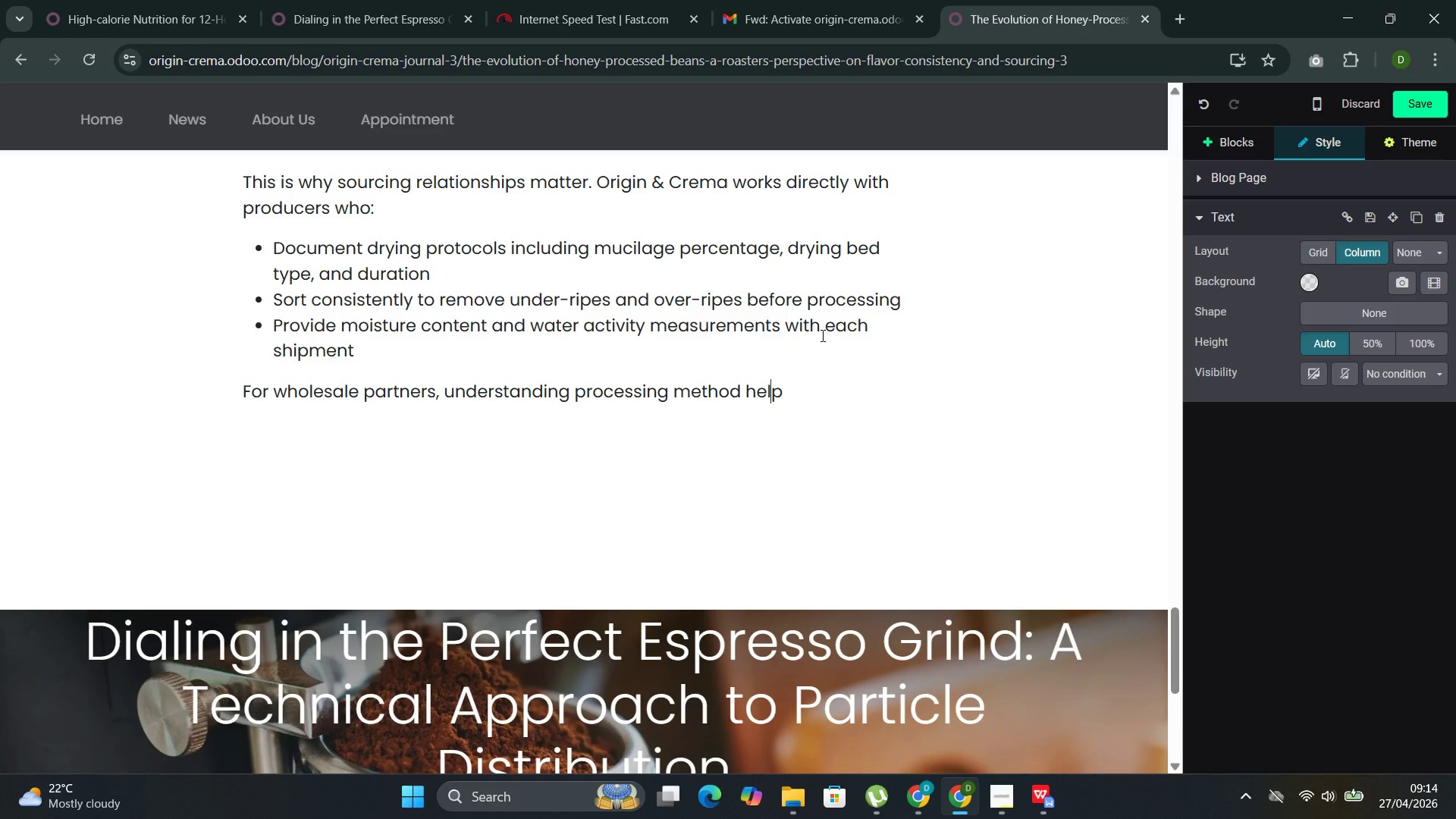 
key(Backspace)
 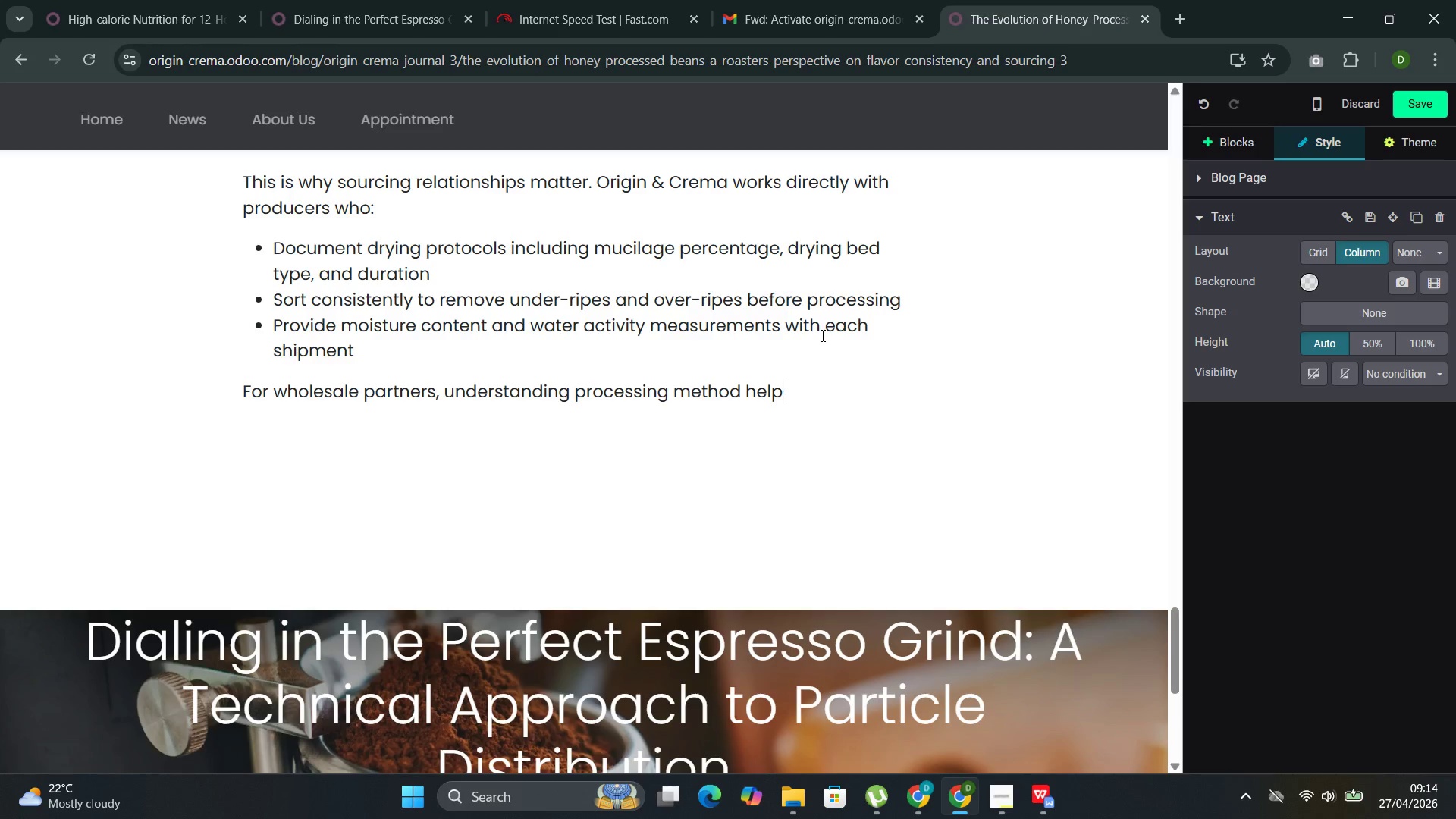 
key(ArrowRight)
 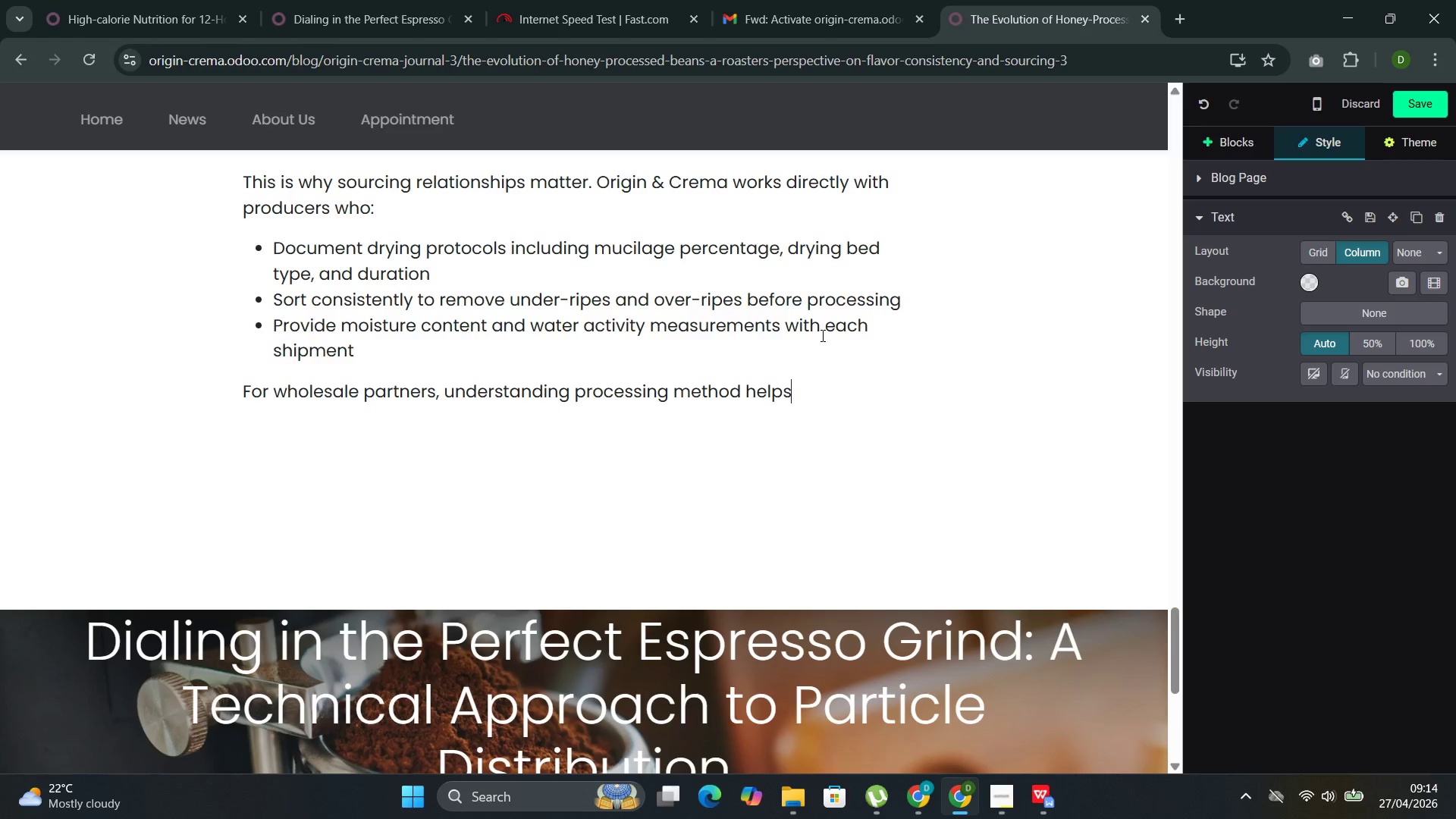 
type(s cafe staff describe flavor )
 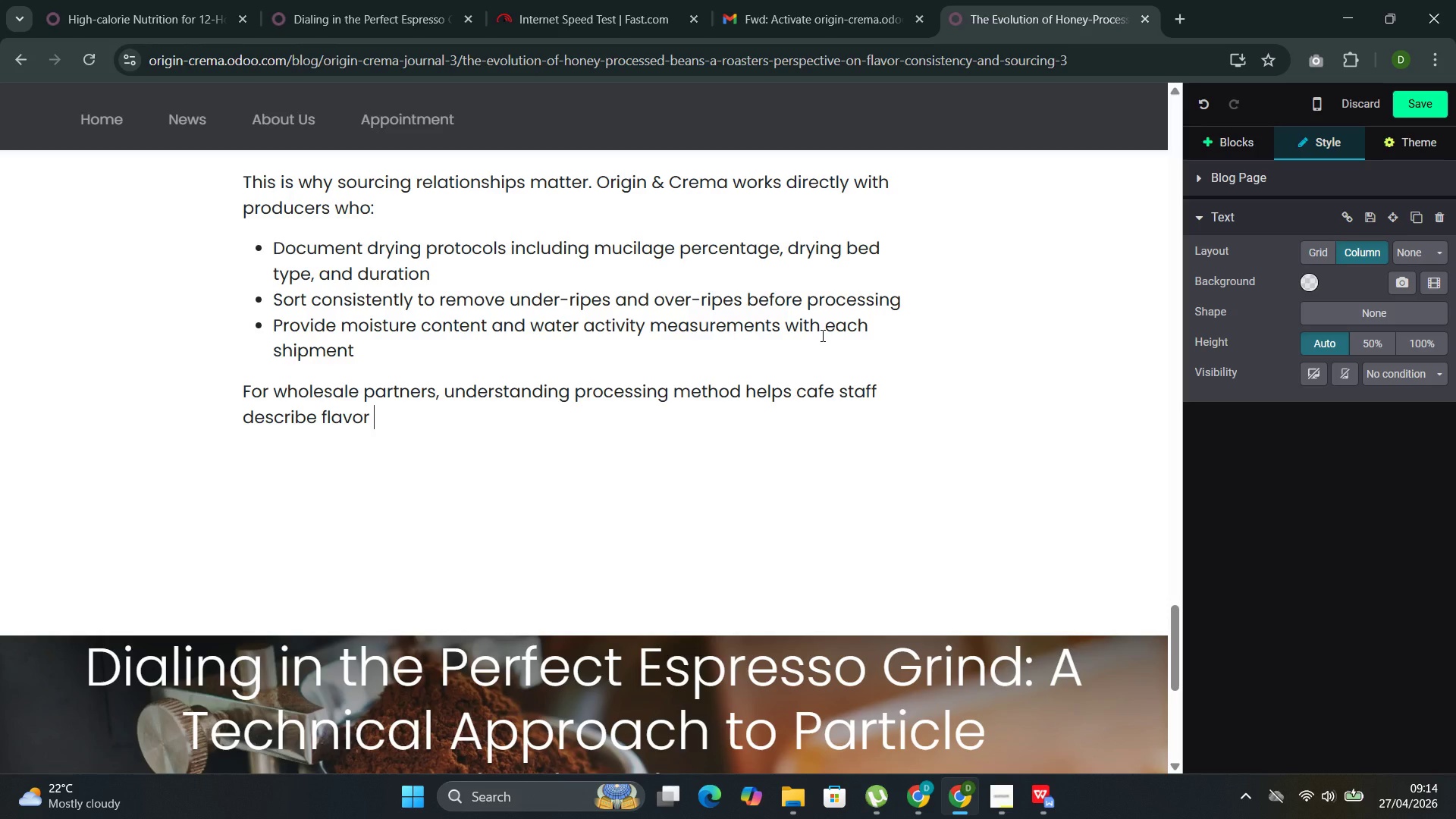 
type(profile accura)
 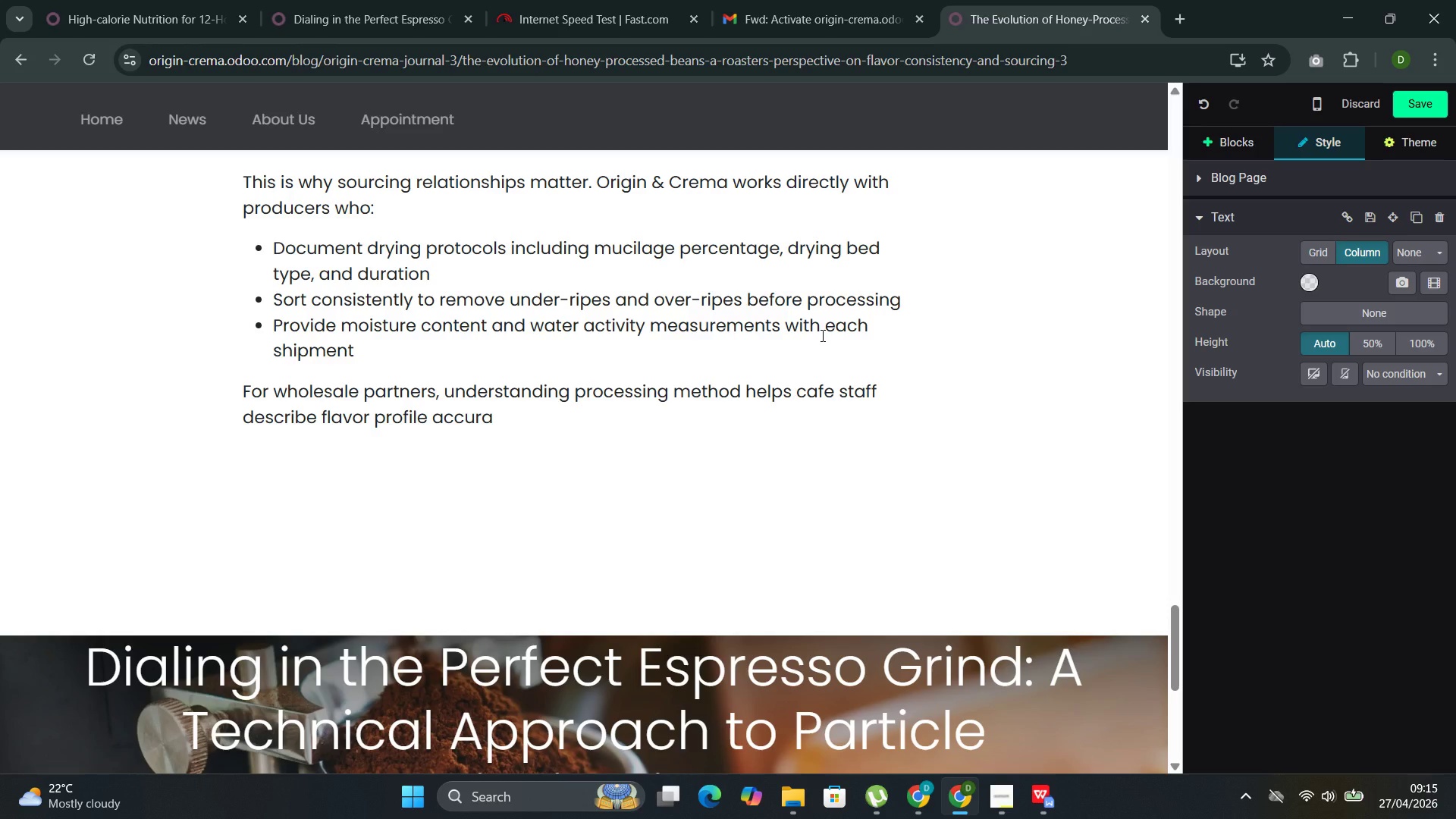 
wait(5.06)
 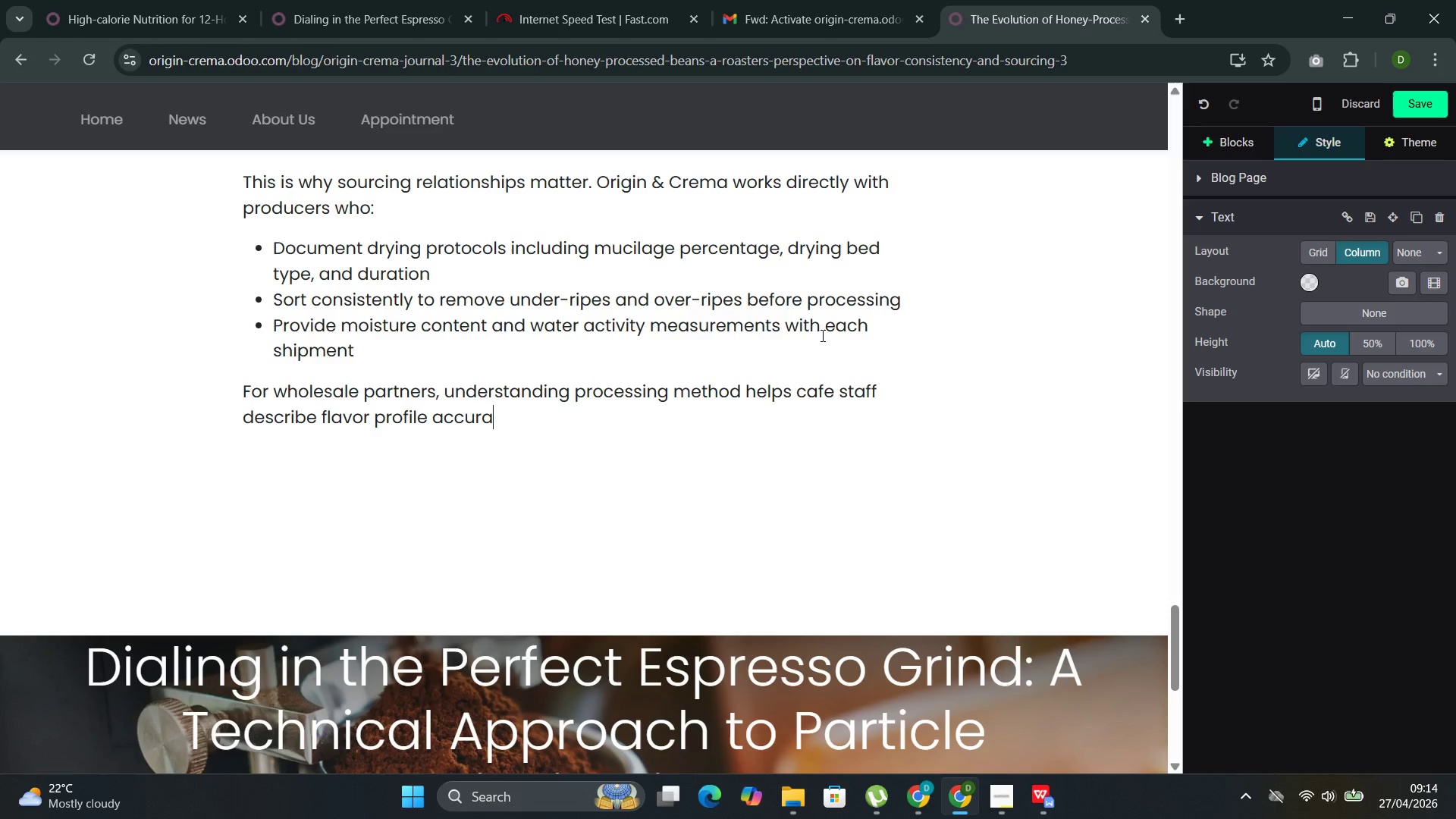 
type(tely and make informae)
key(Backspace)
key(Backspace)
type(ed bro)
key(Backspace)
type(ewing decisions. A red h)
 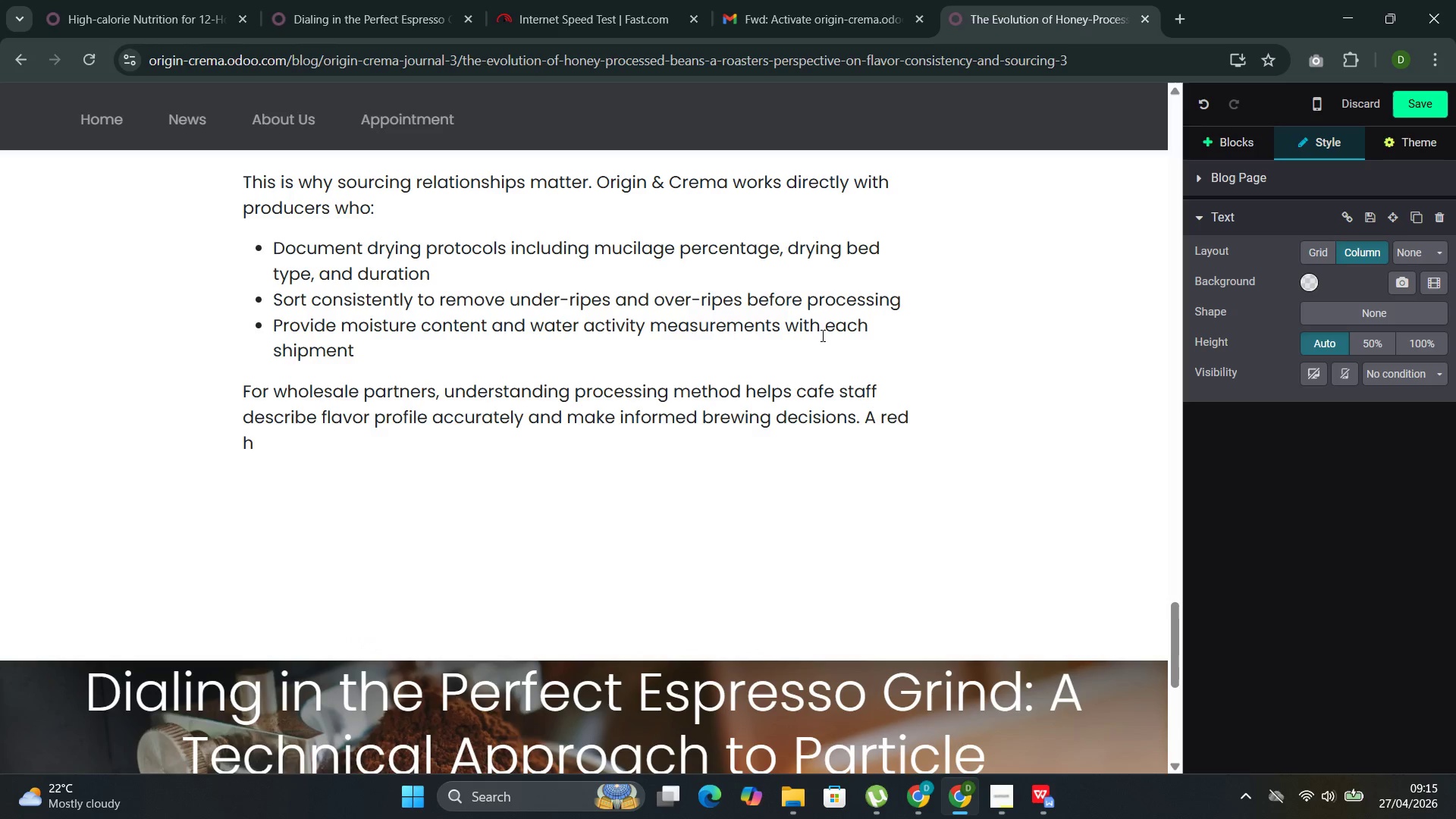 
type(oney )
 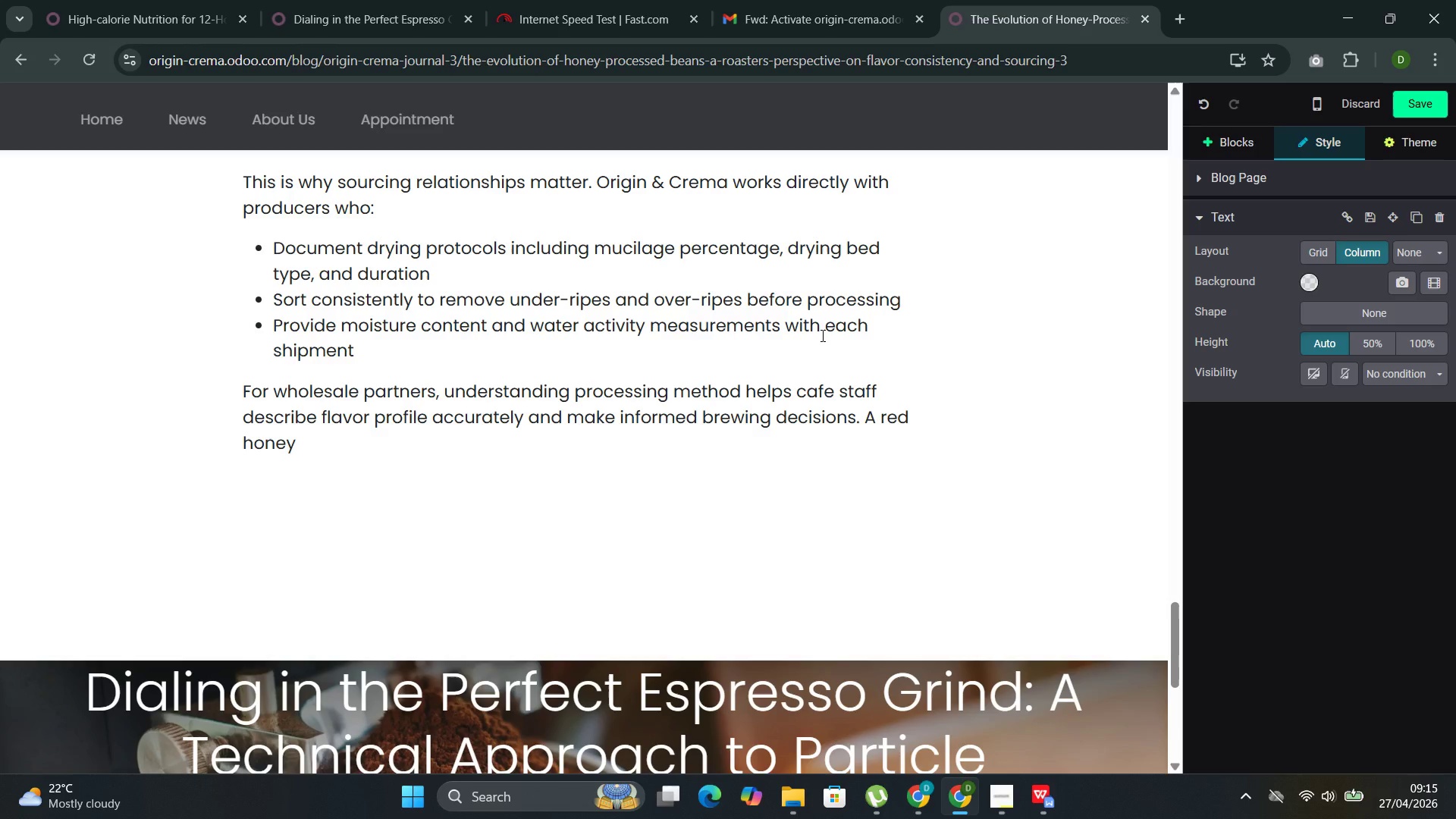 
wait(15.11)
 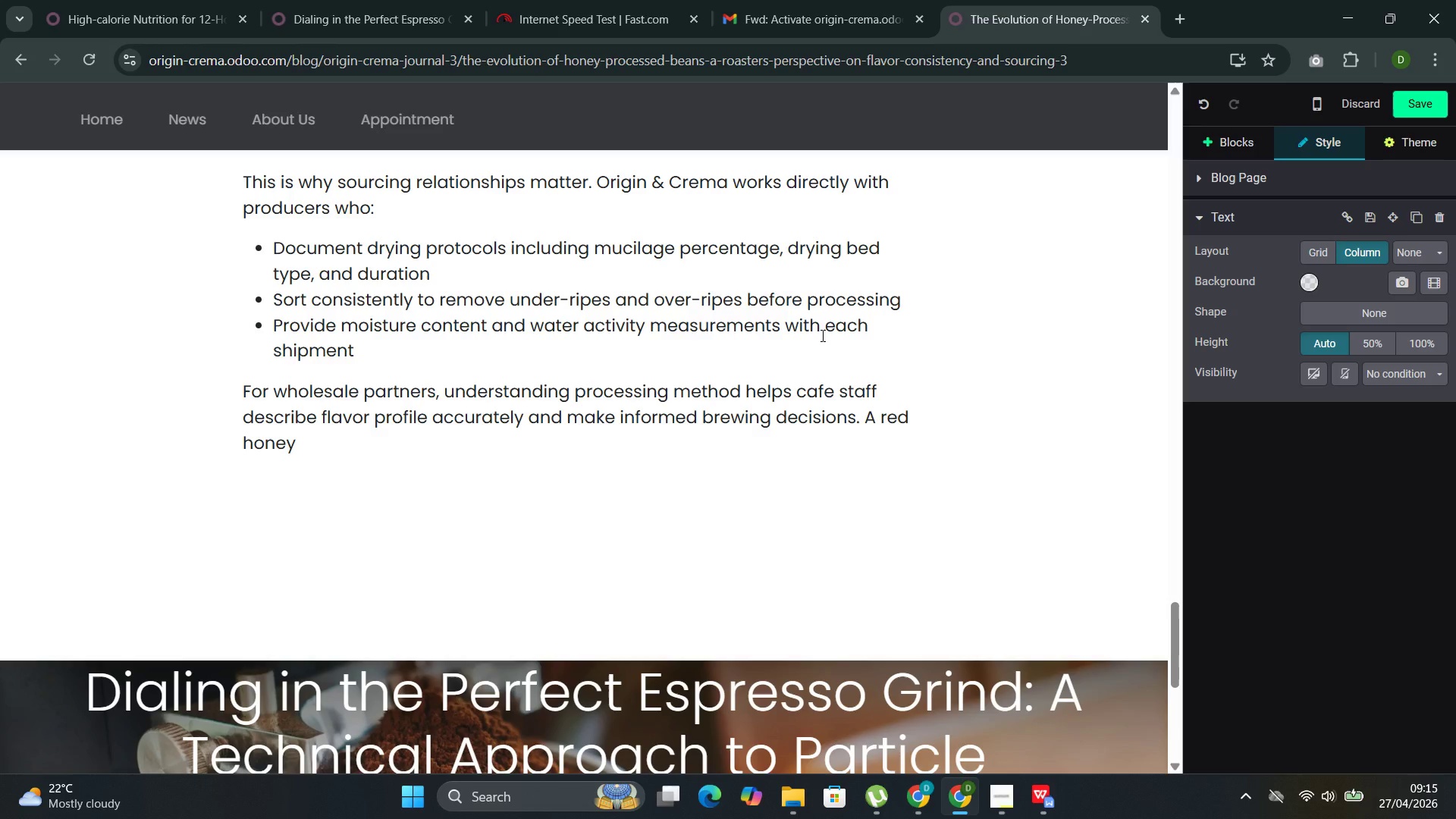 
type(a washed Ethiopian, and customers who unders)
 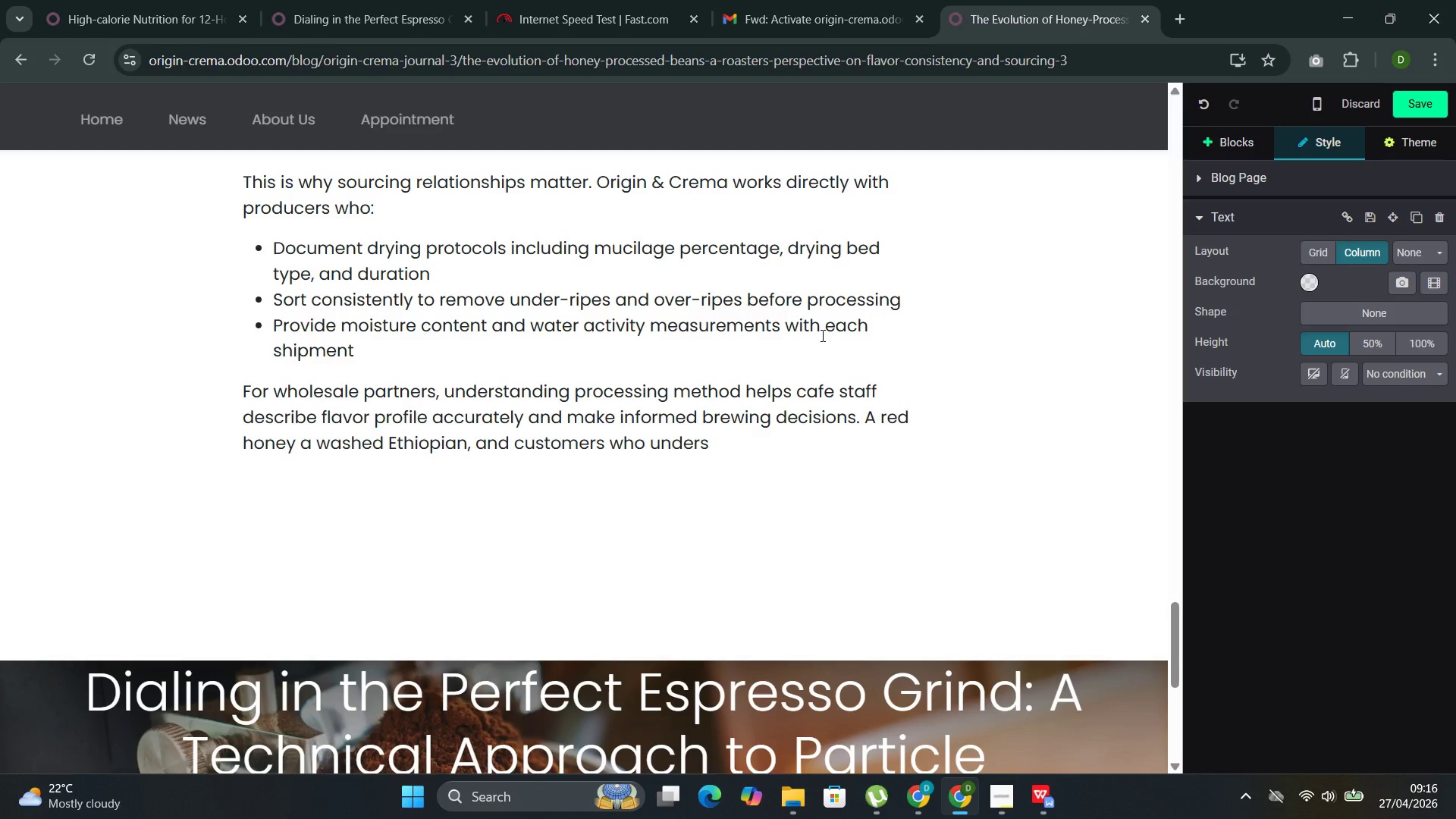 
type(tand why appreciate the transpat)
key(Backspace)
type(rency.)
 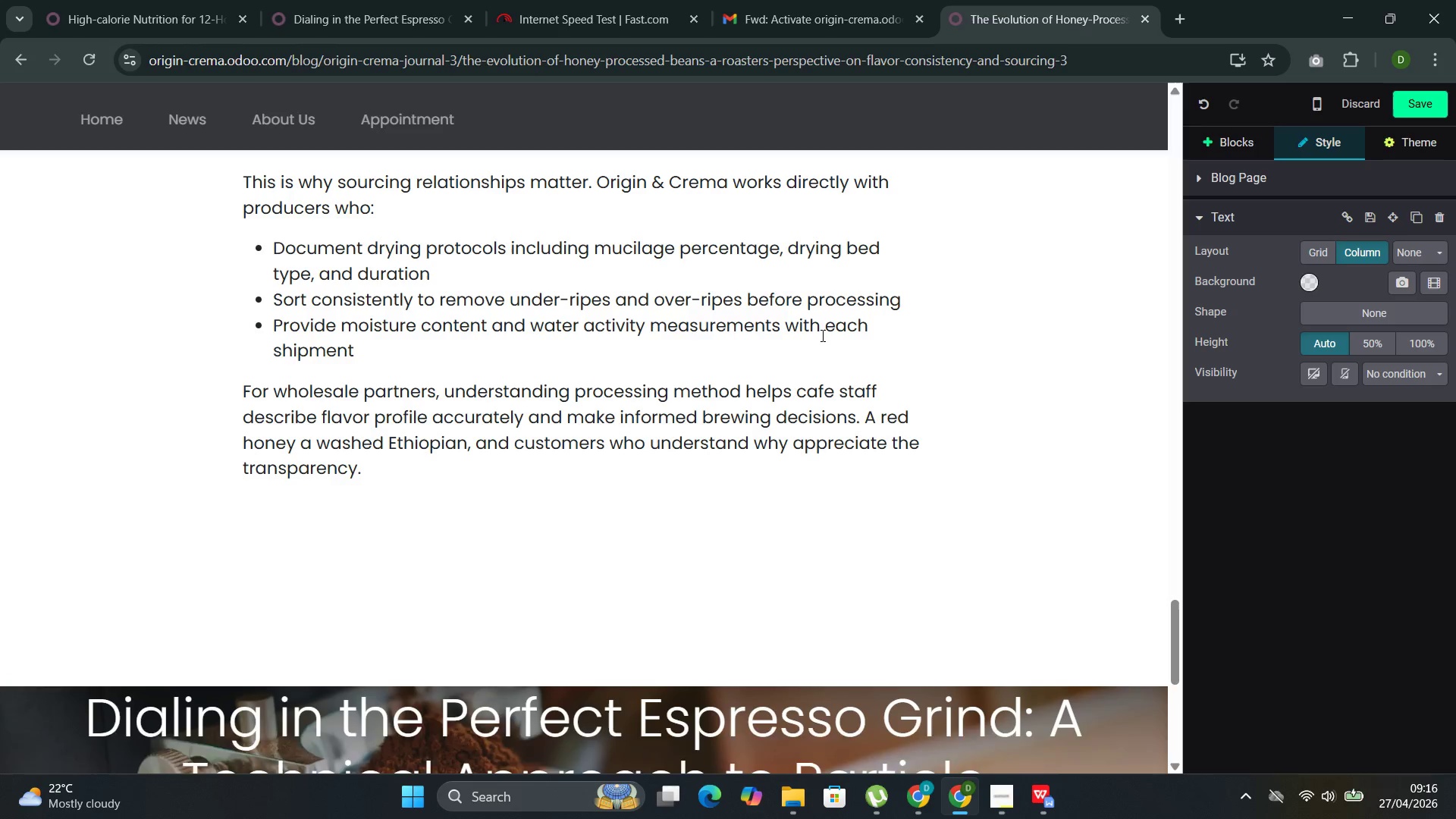 
key(Enter)
 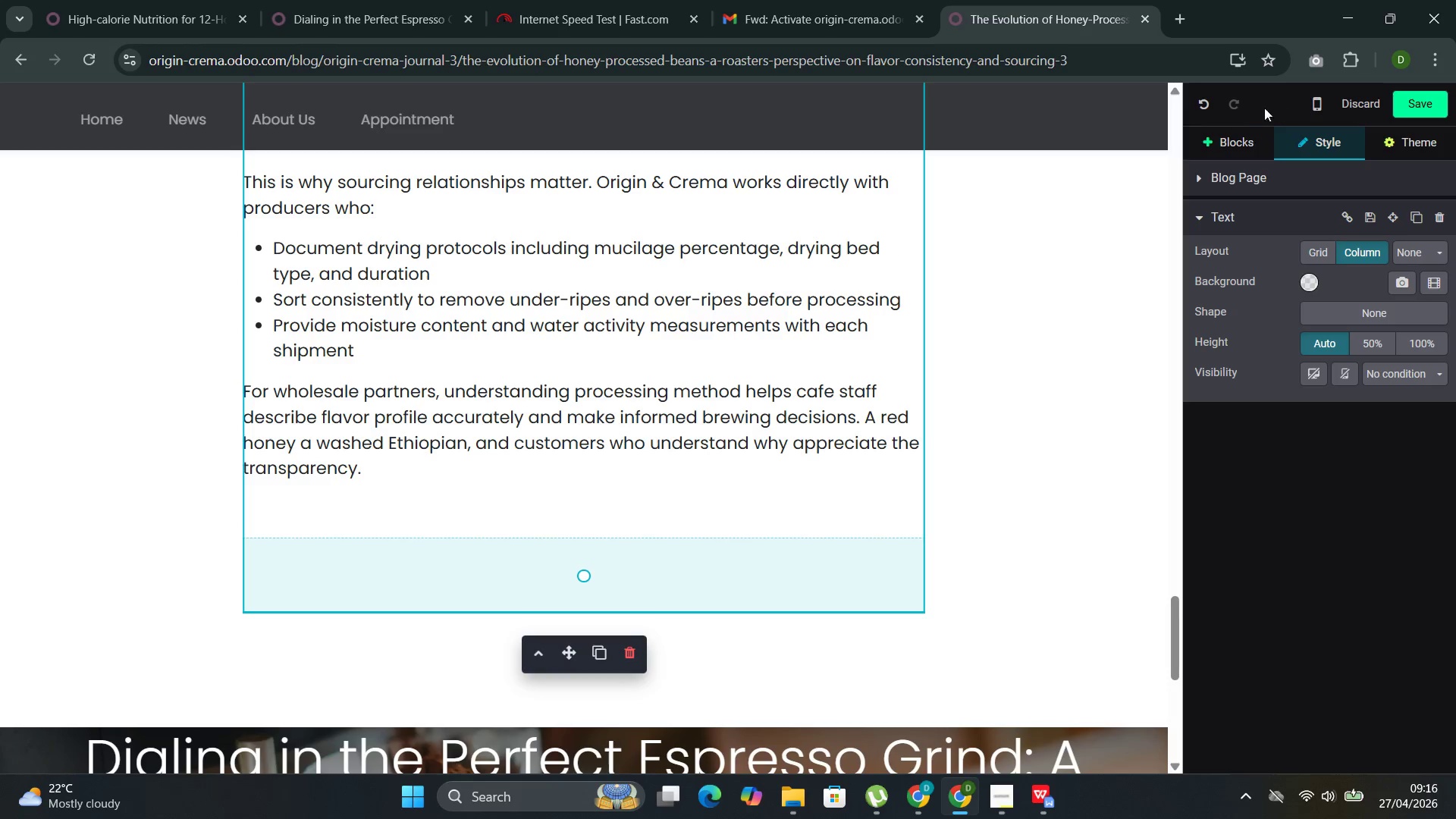 
left_click([1238, 133])
 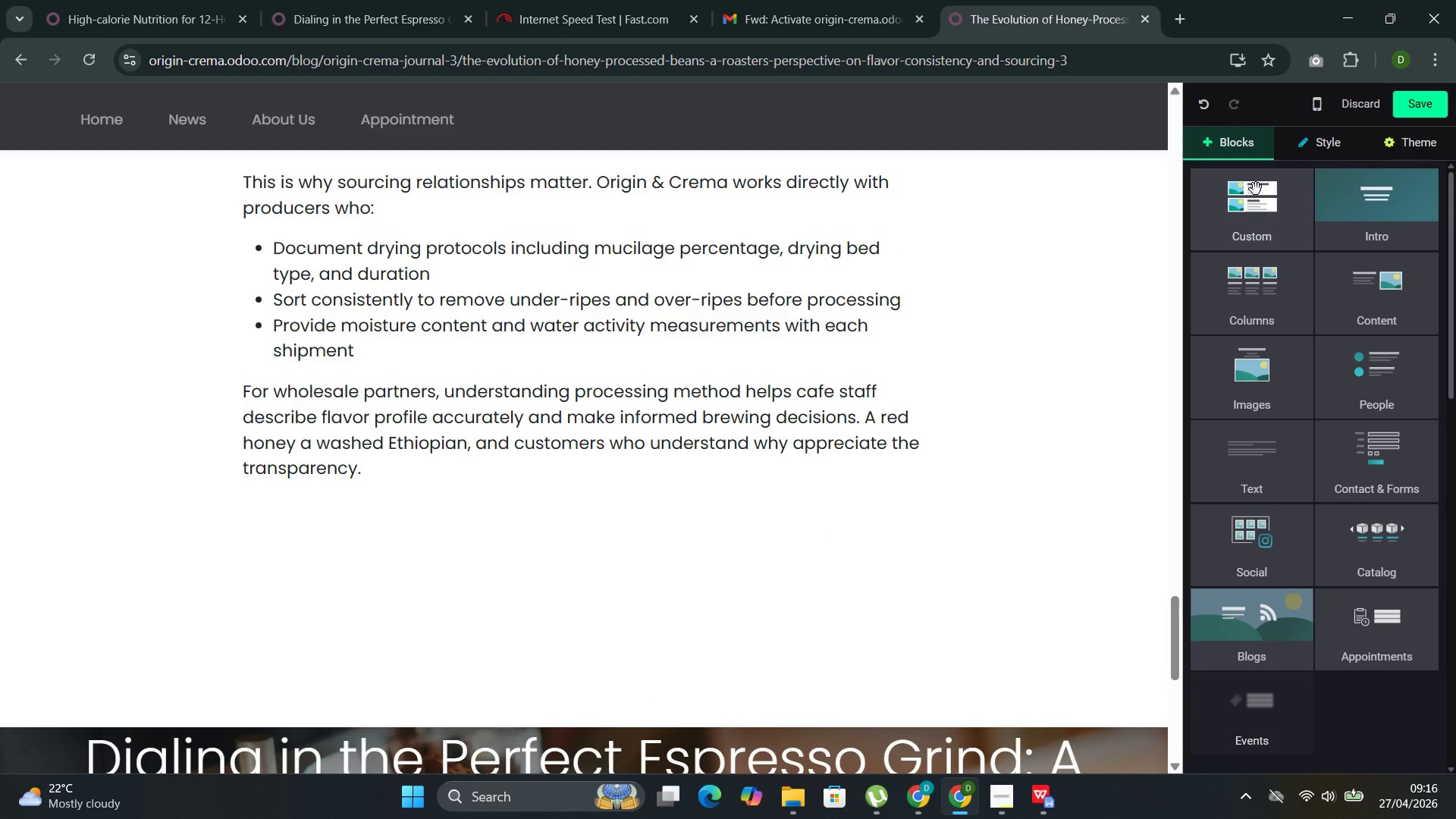 
left_click([1256, 189])
 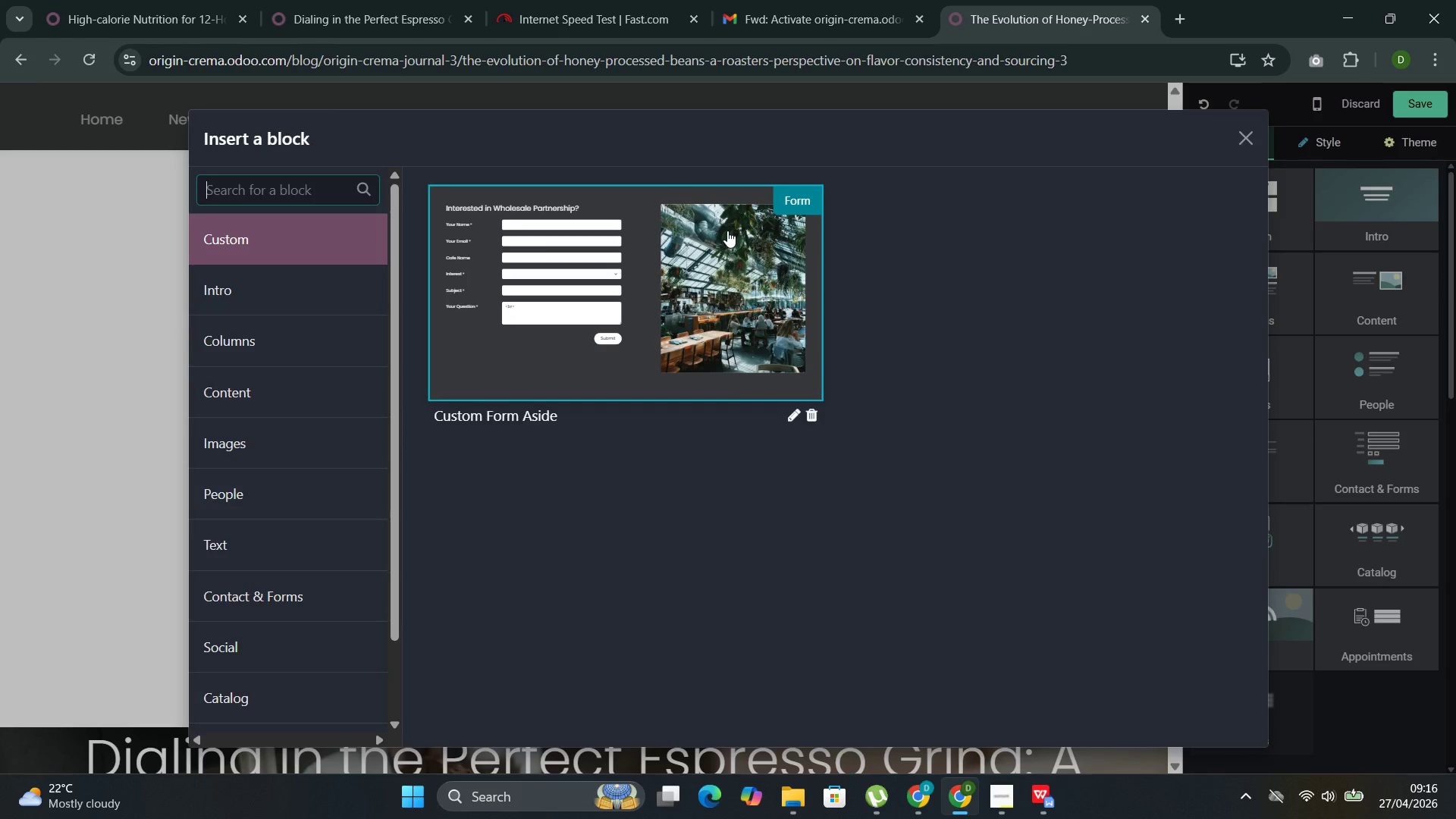 
left_click([727, 231])
 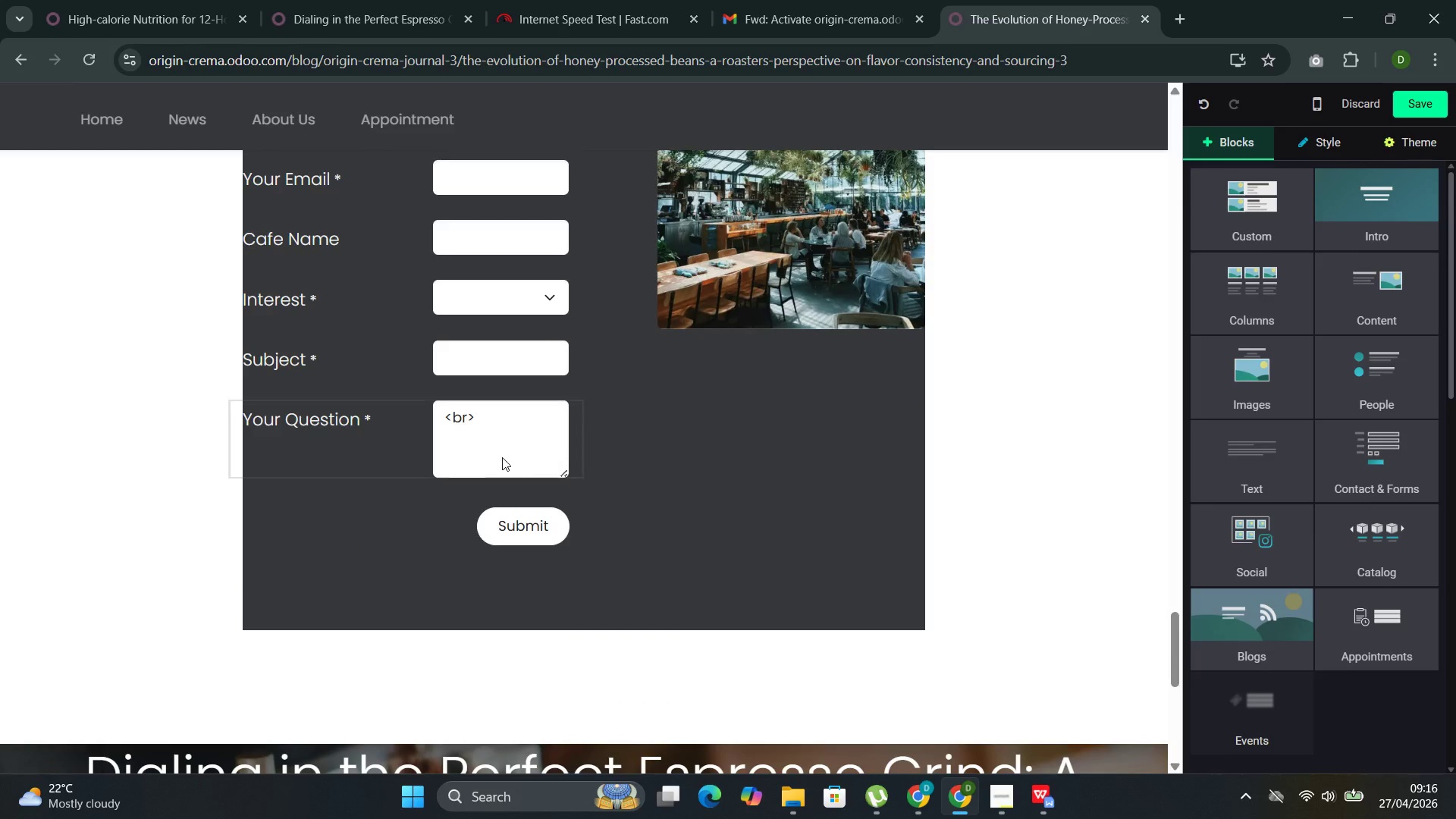 
left_click([496, 454])
 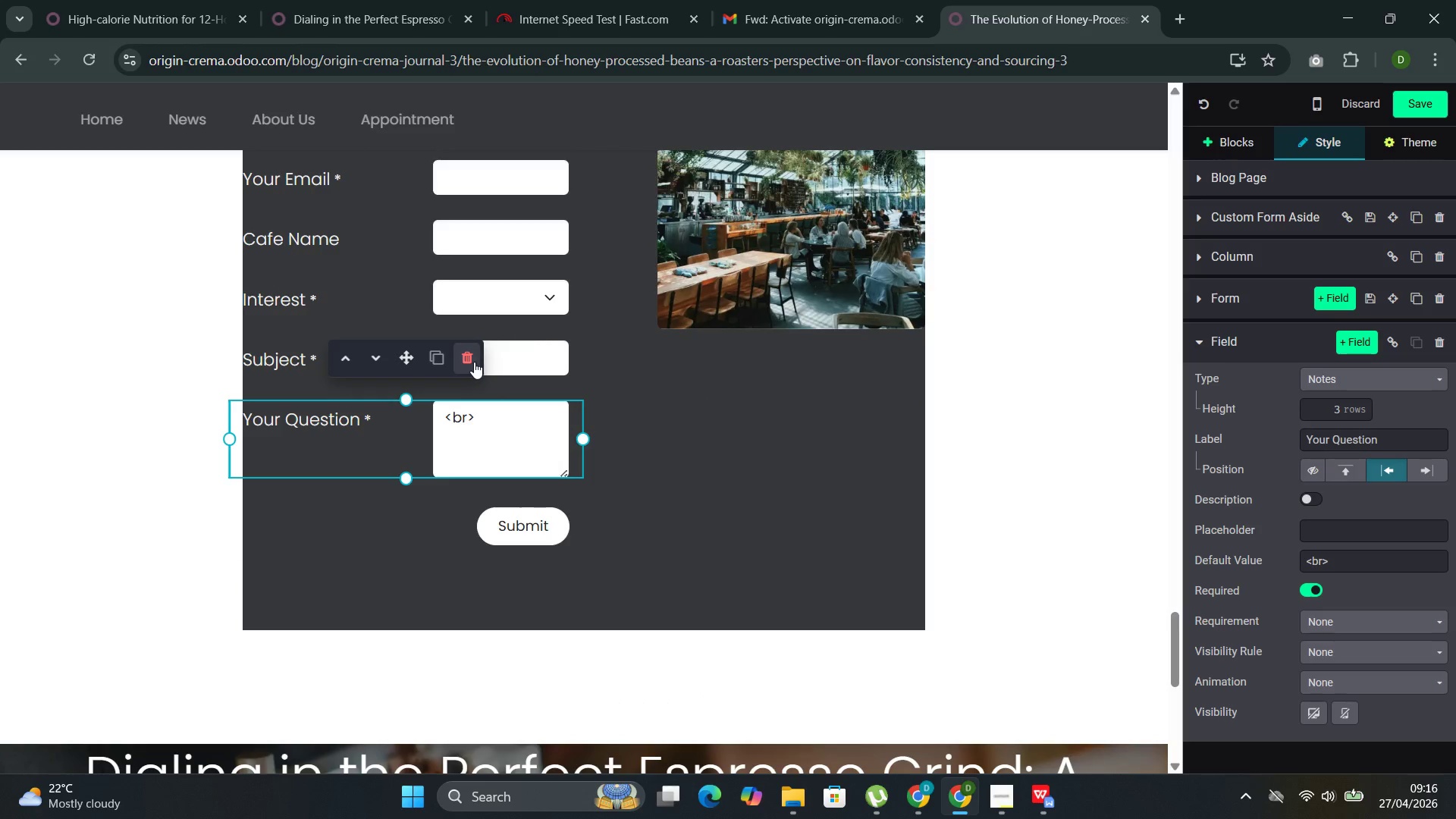 
left_click([474, 362])
 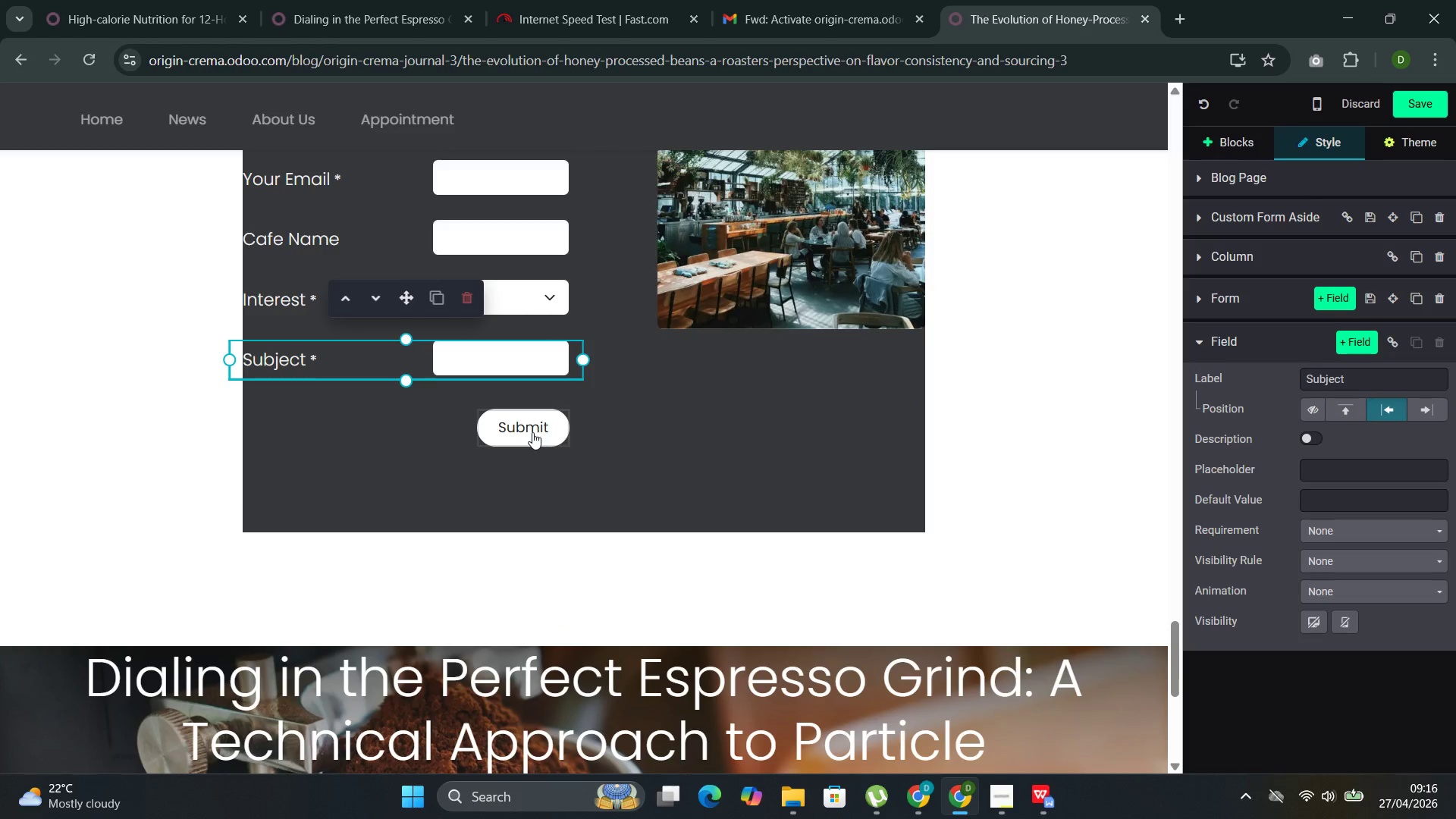 
left_click([532, 432])
 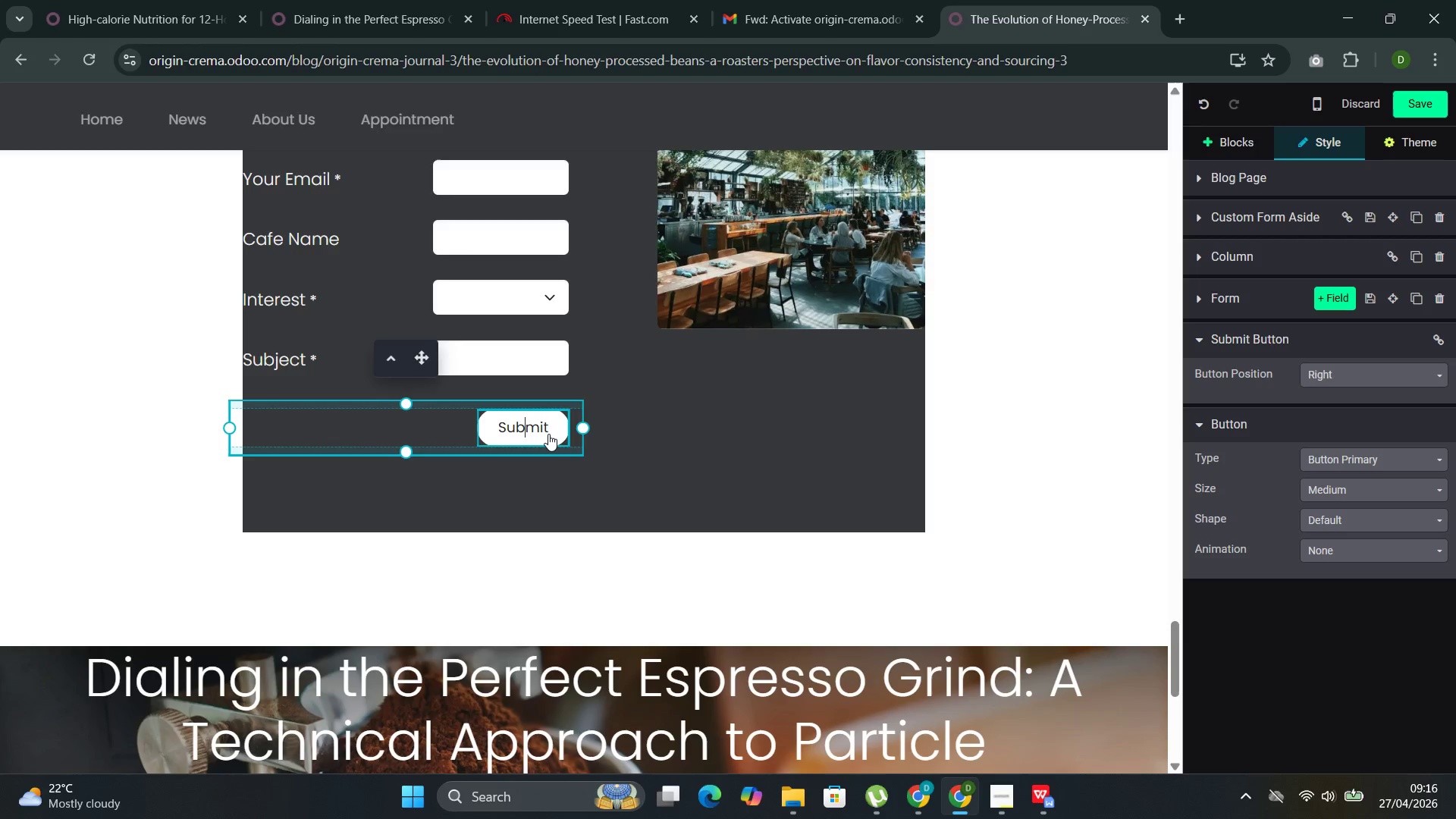 
left_click([548, 434])
 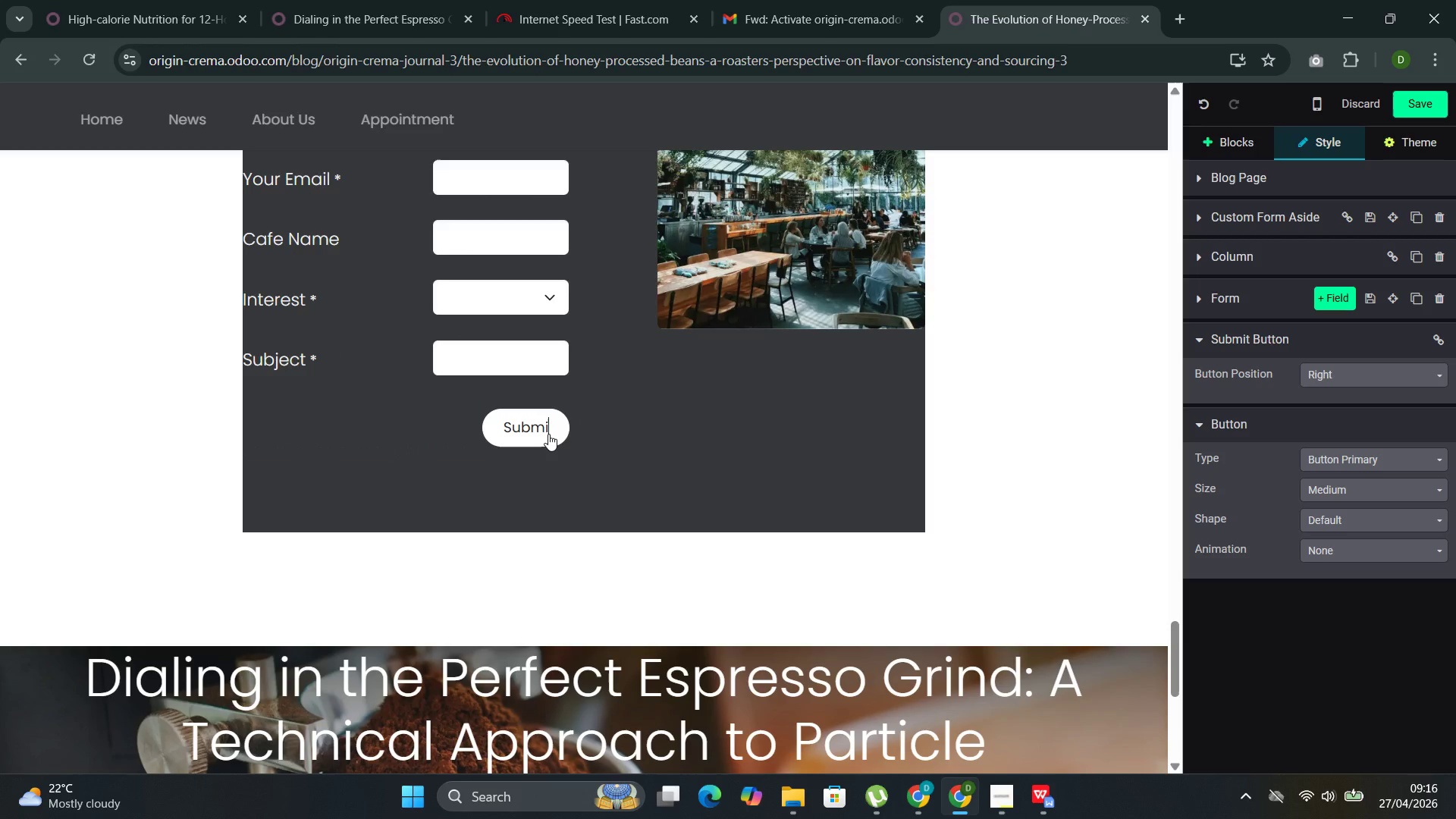 
key(Backspace)
 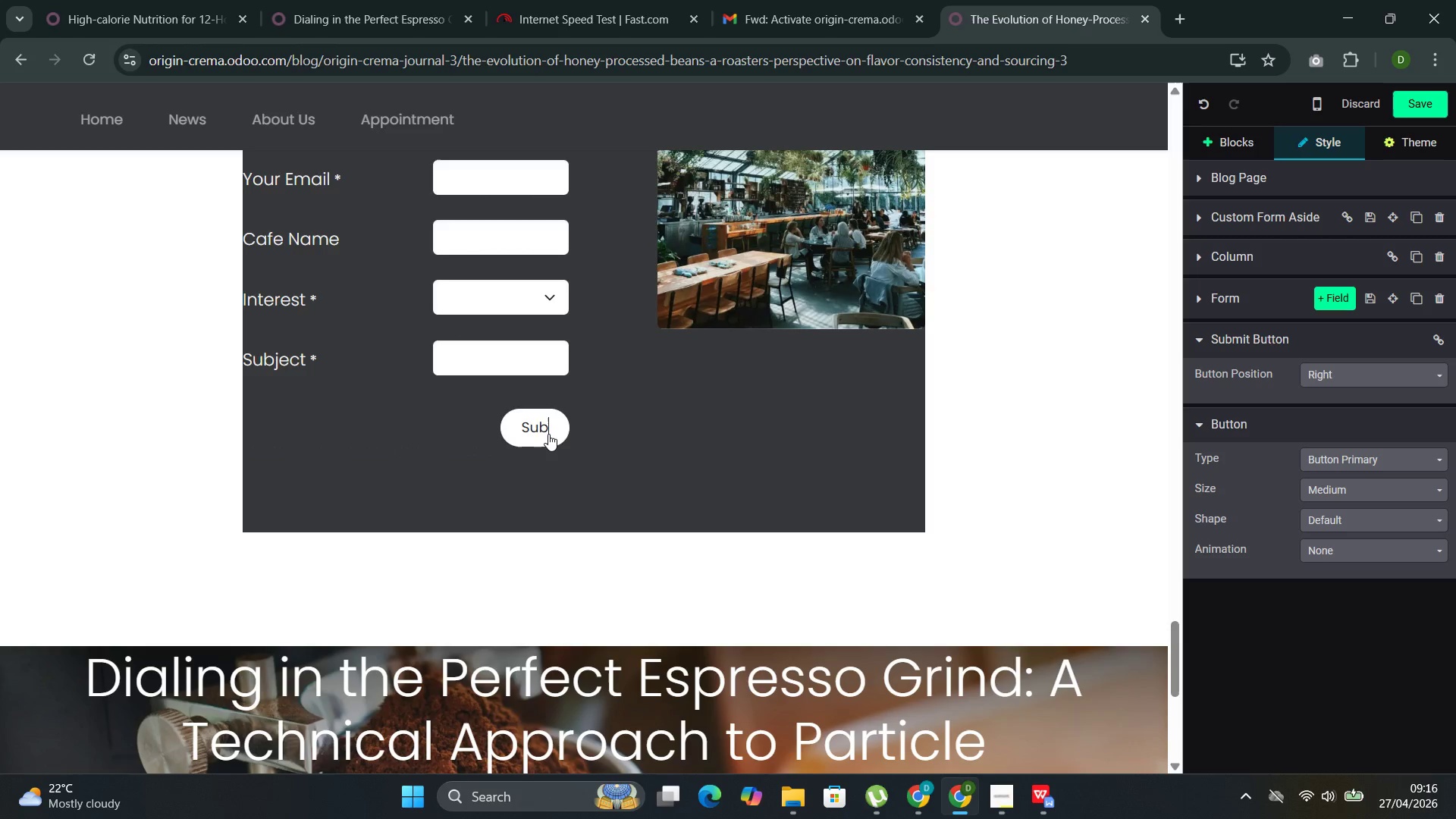 
key(Backspace)
 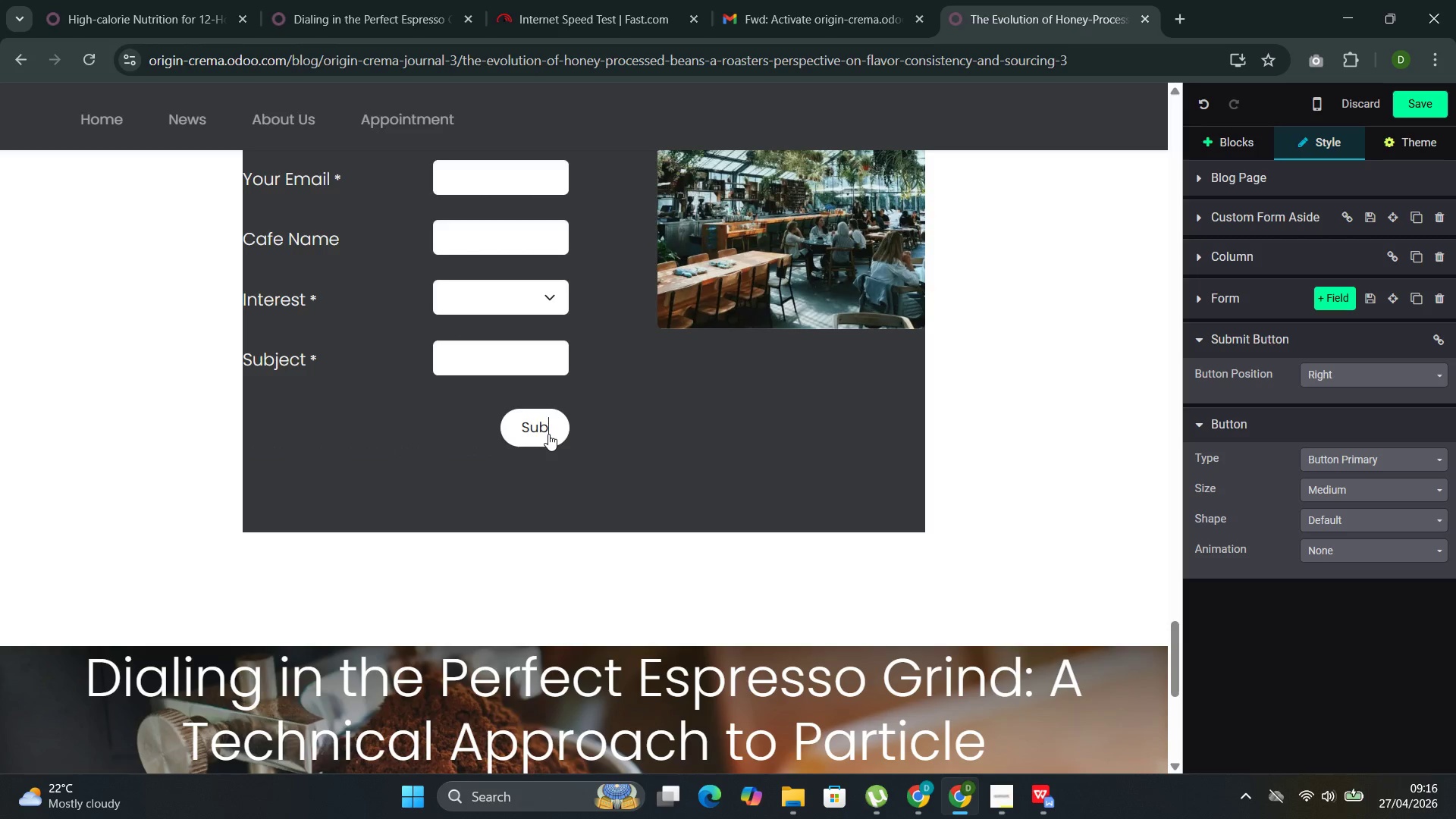 
key(Backspace)
 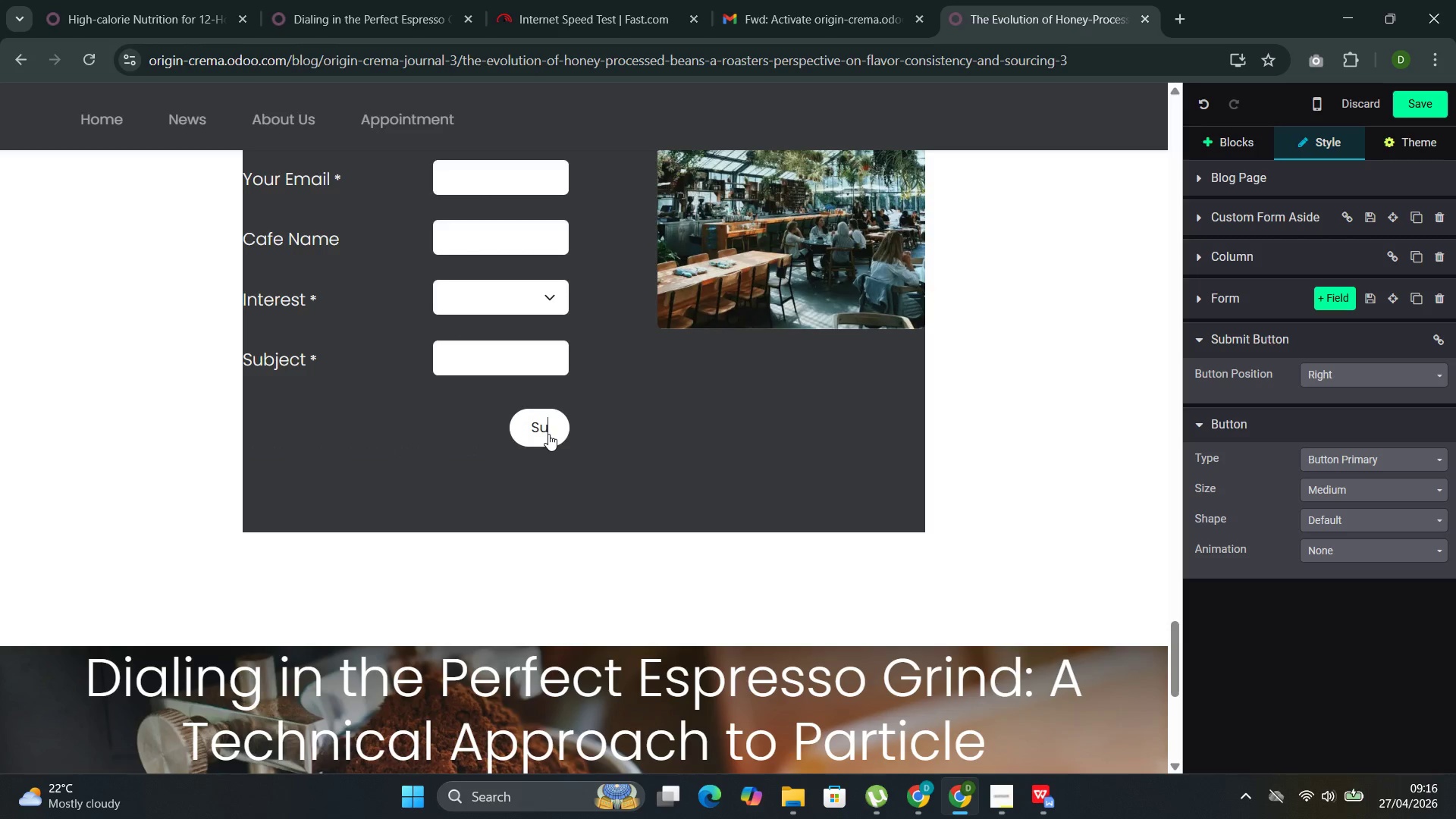 
key(Backspace)
 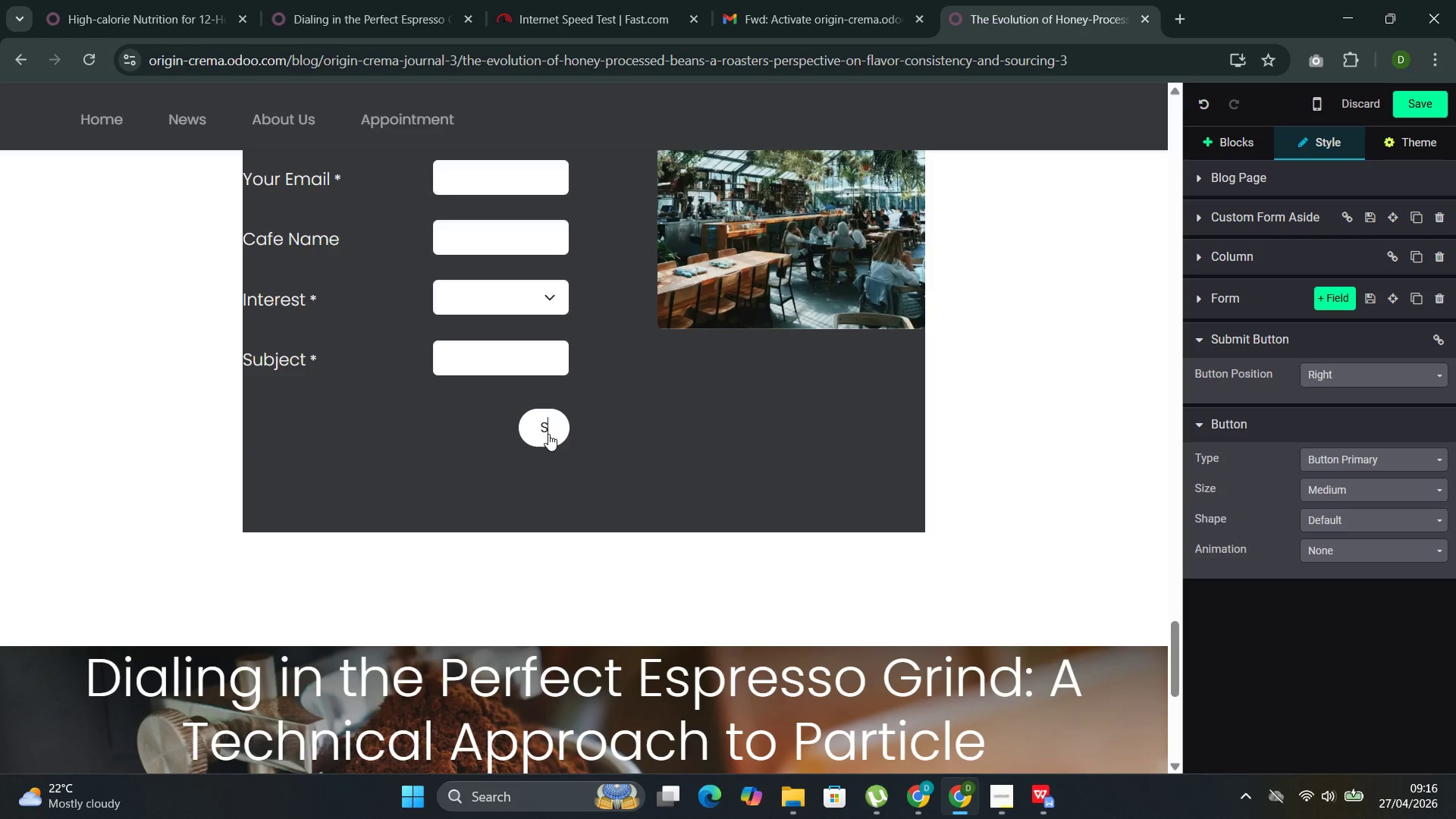 
key(Backspace)
 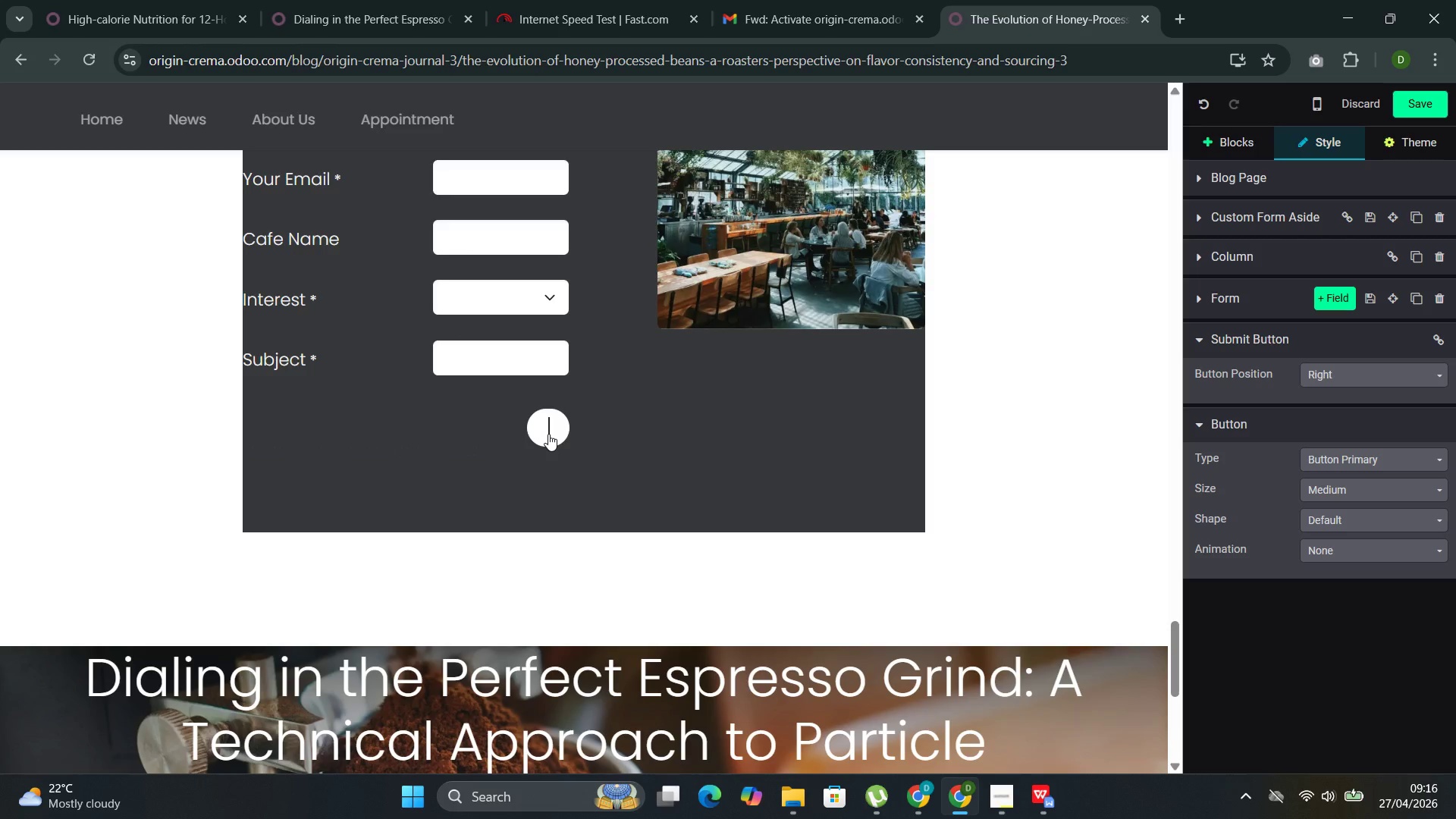 
key(Backspace)
 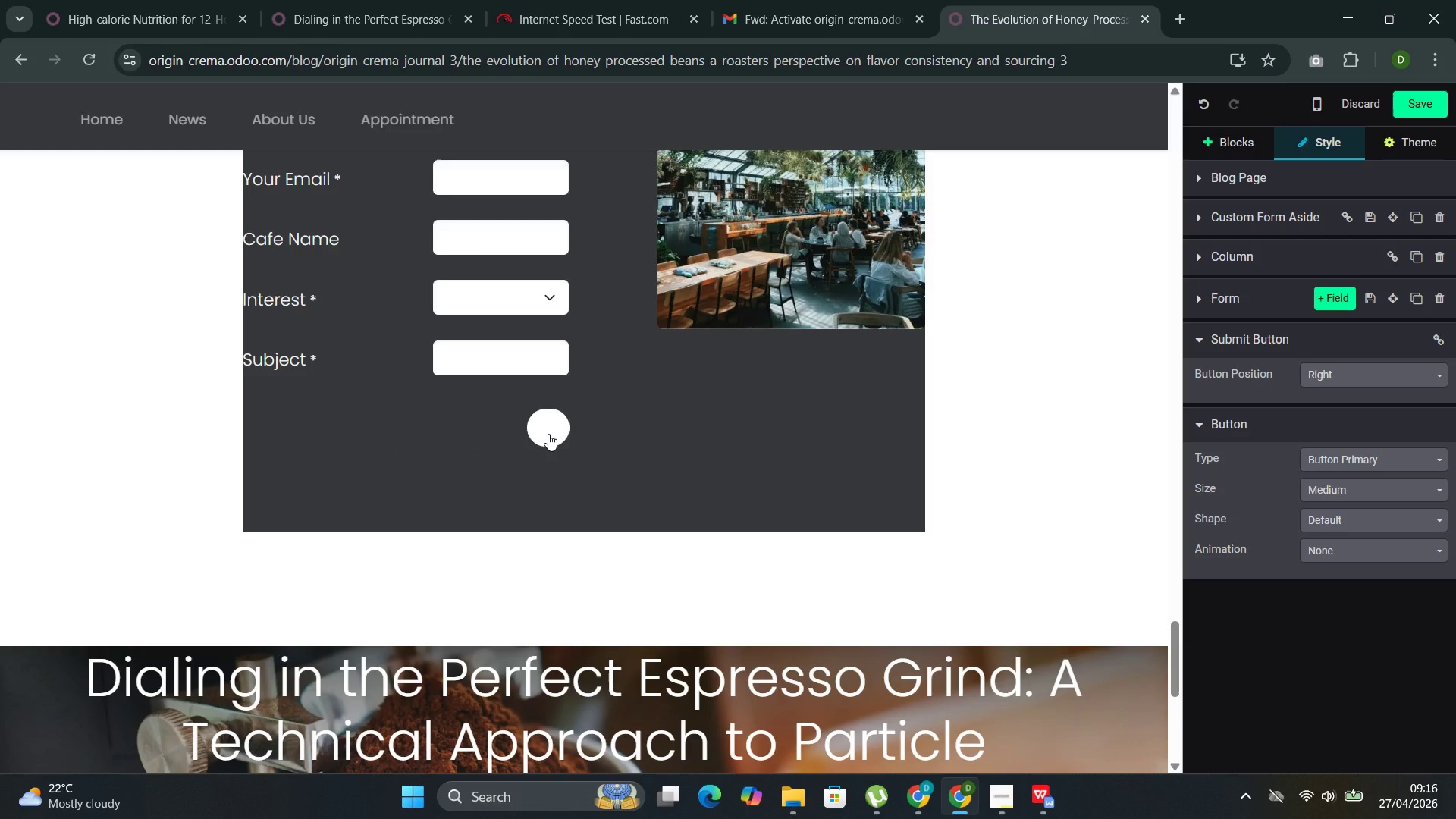 
type(Tra)
 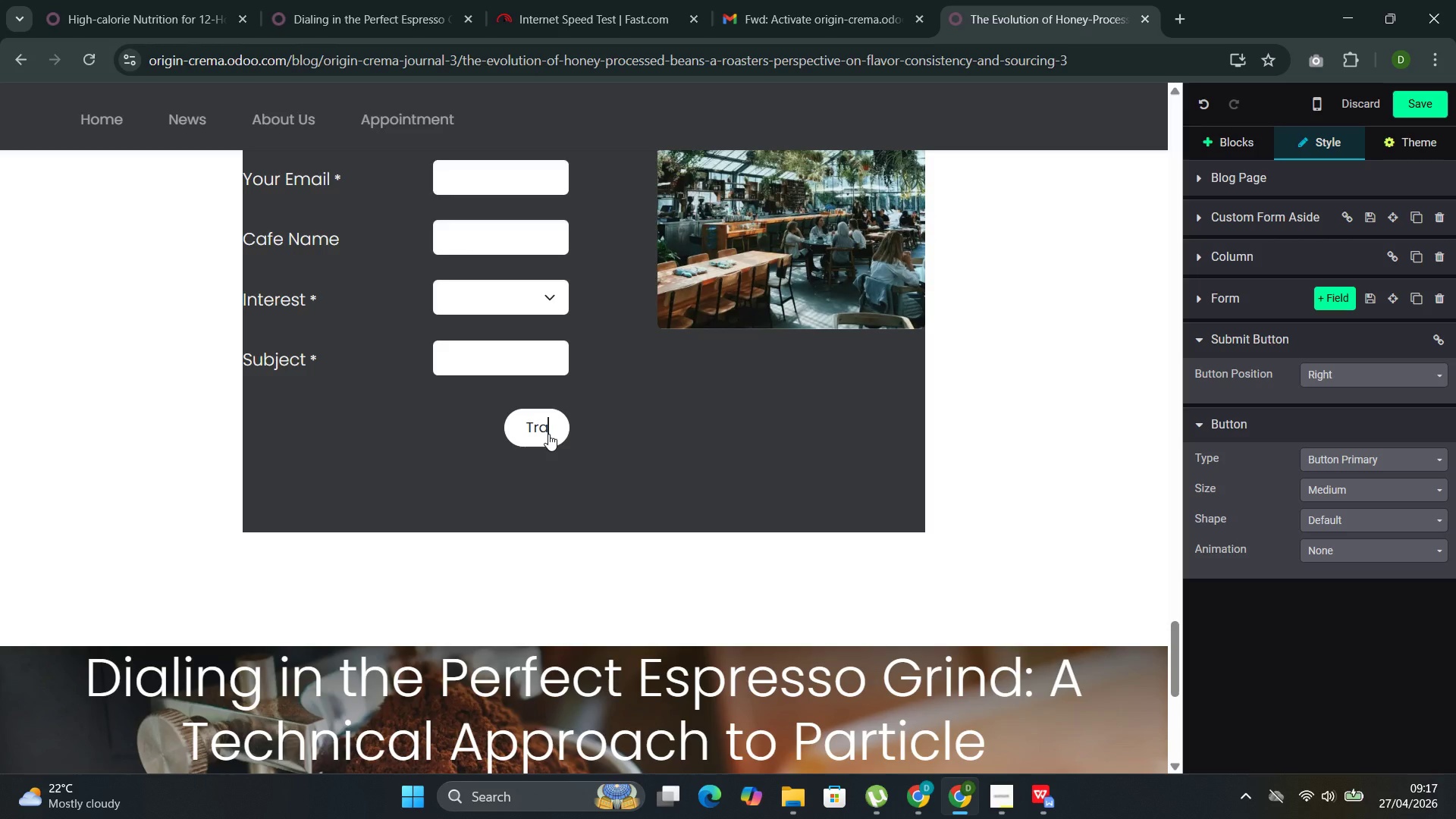 
key(Backspace)
key(Backspace)
key(Backspace)
type(Reques)
 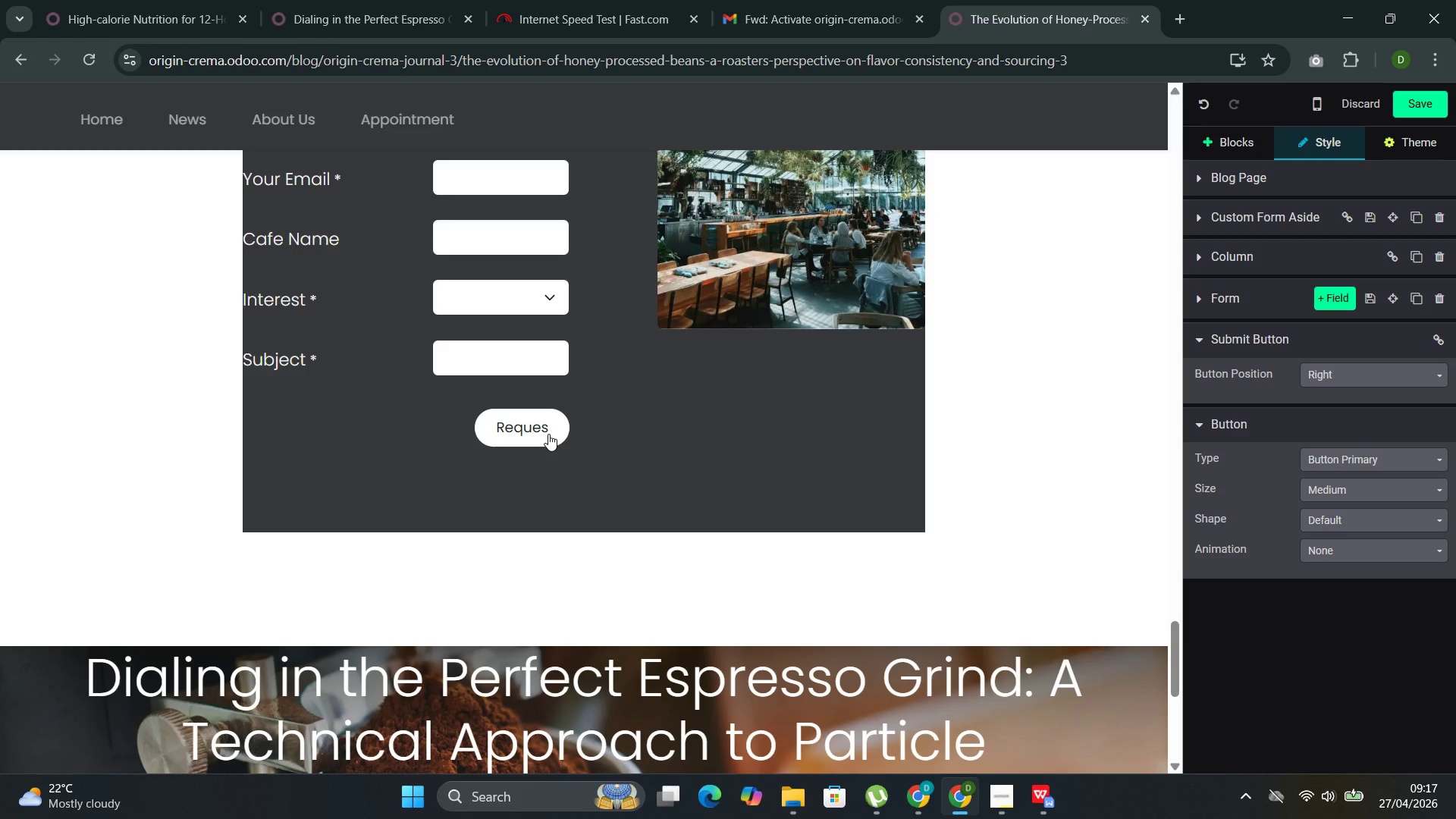 
type(t Info)
 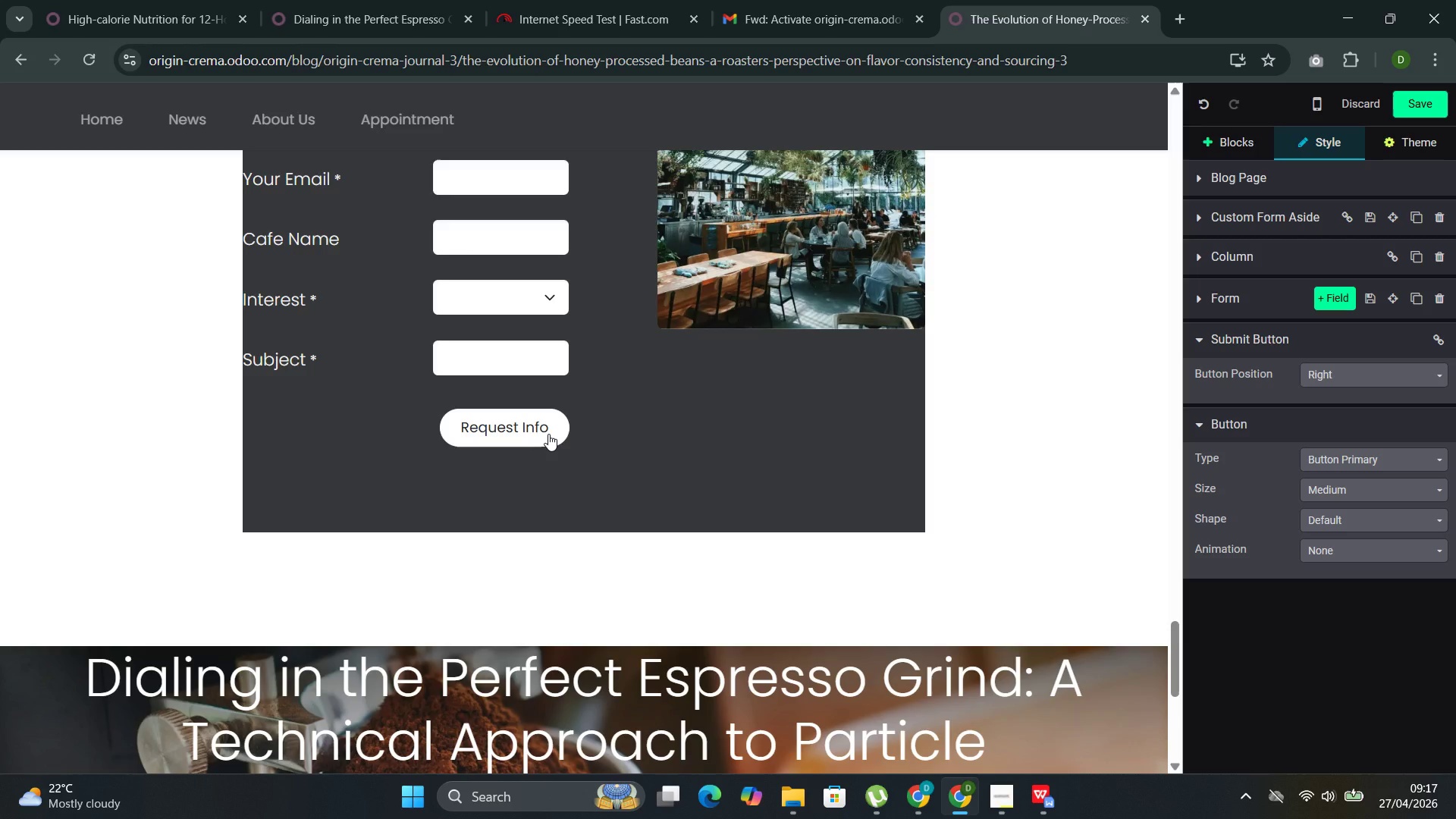 
wait(13.66)
 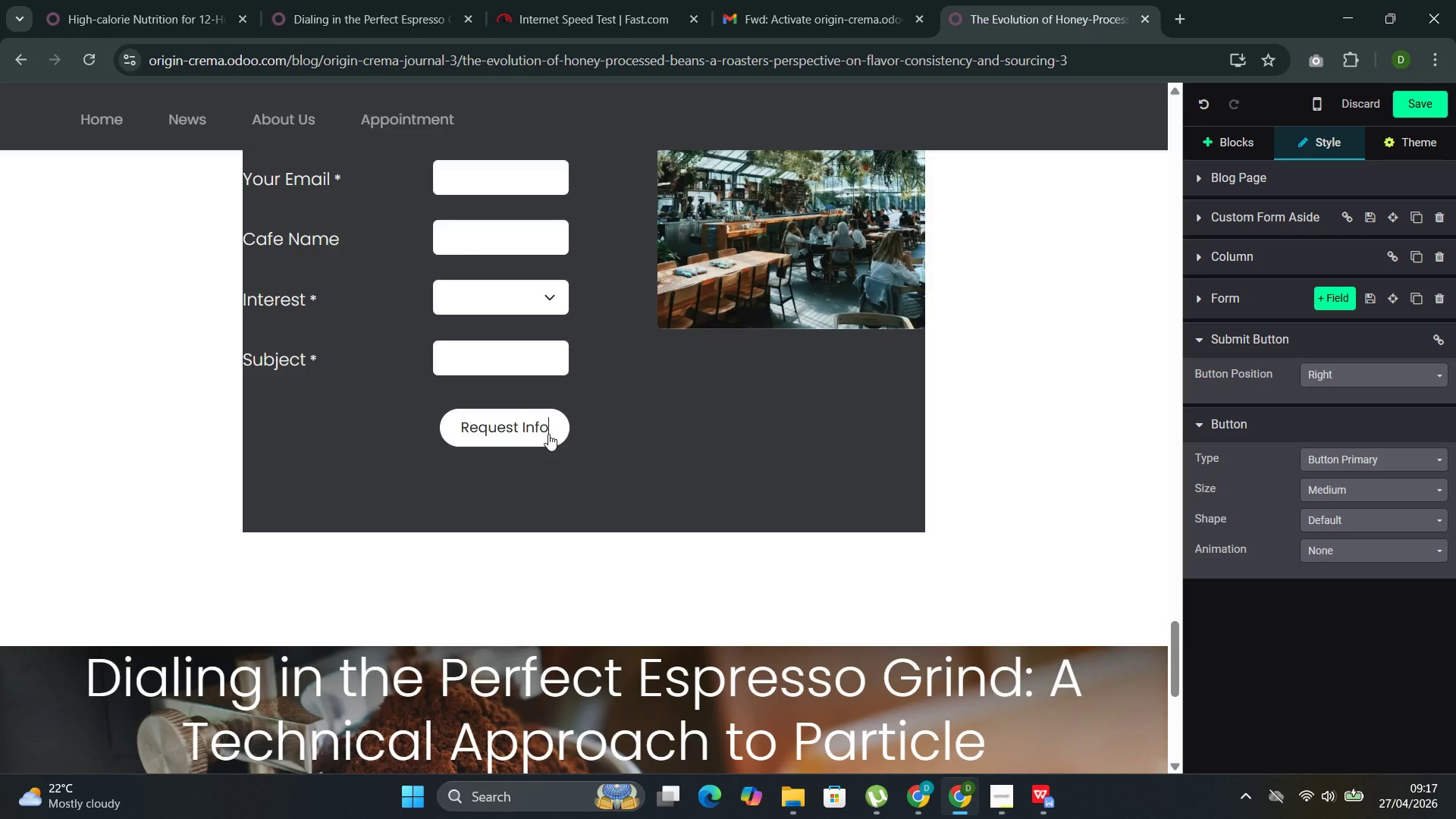 
left_click([1430, 100])
 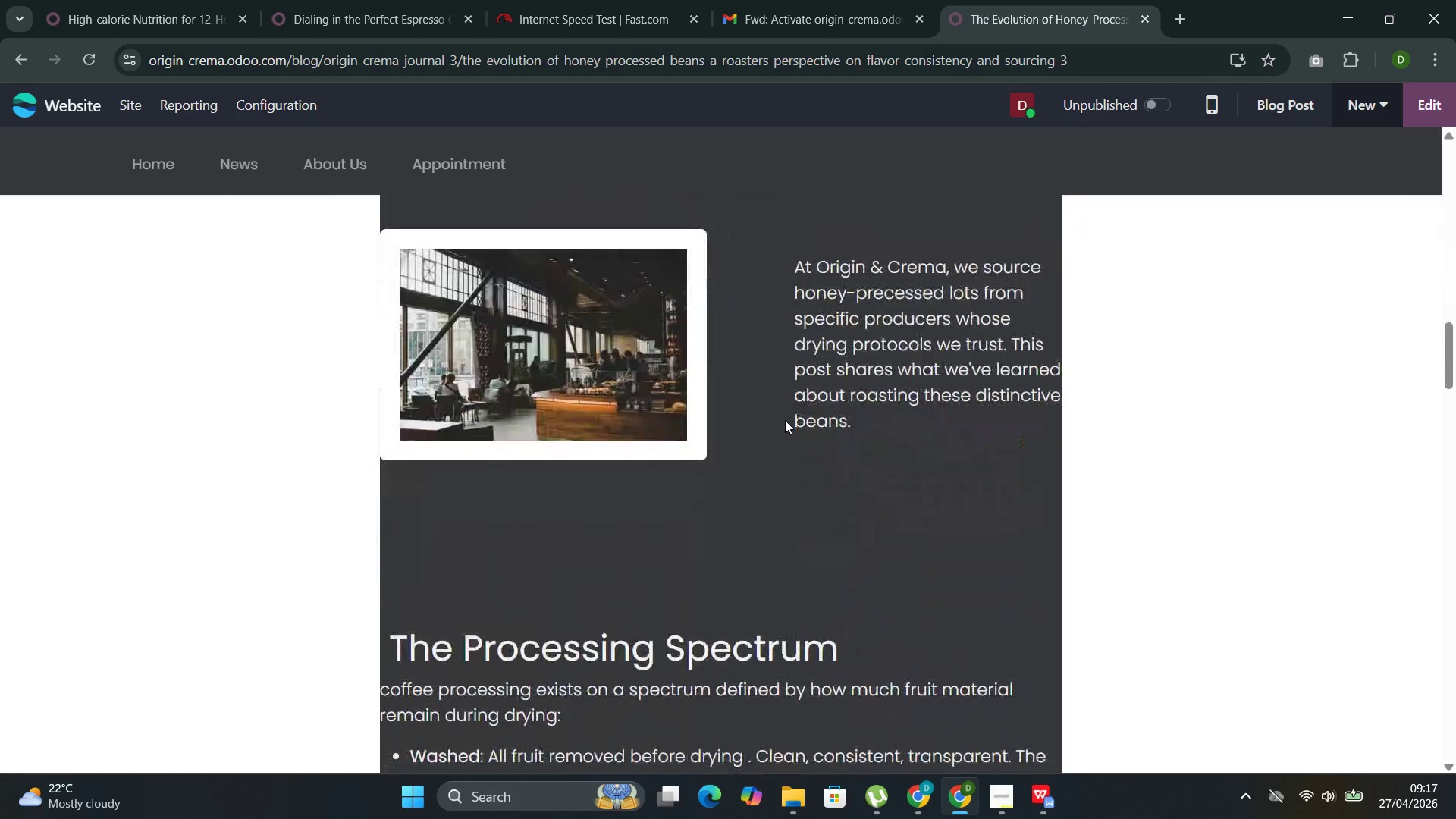 
wait(32.38)
 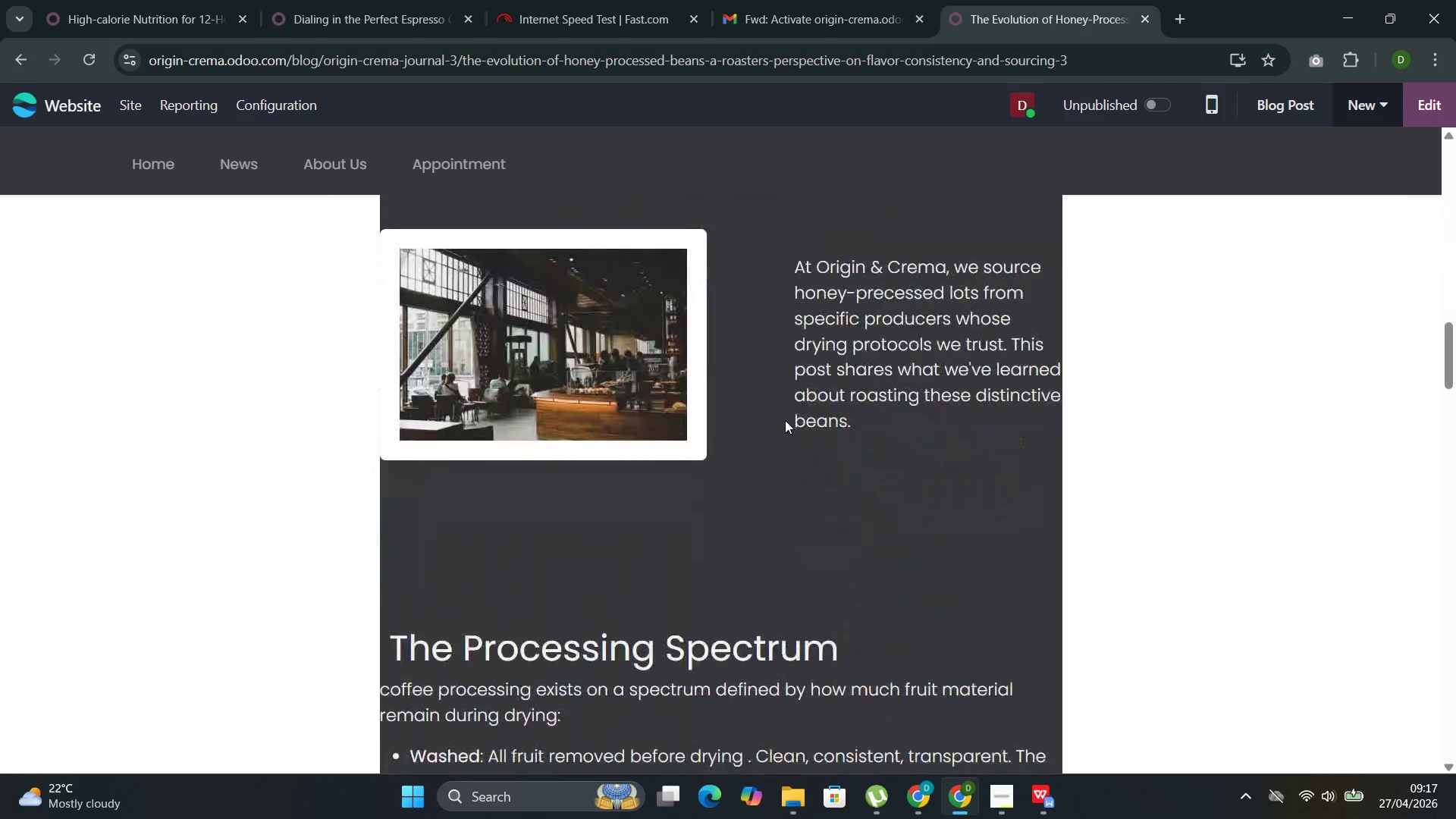 
left_click([949, 739])